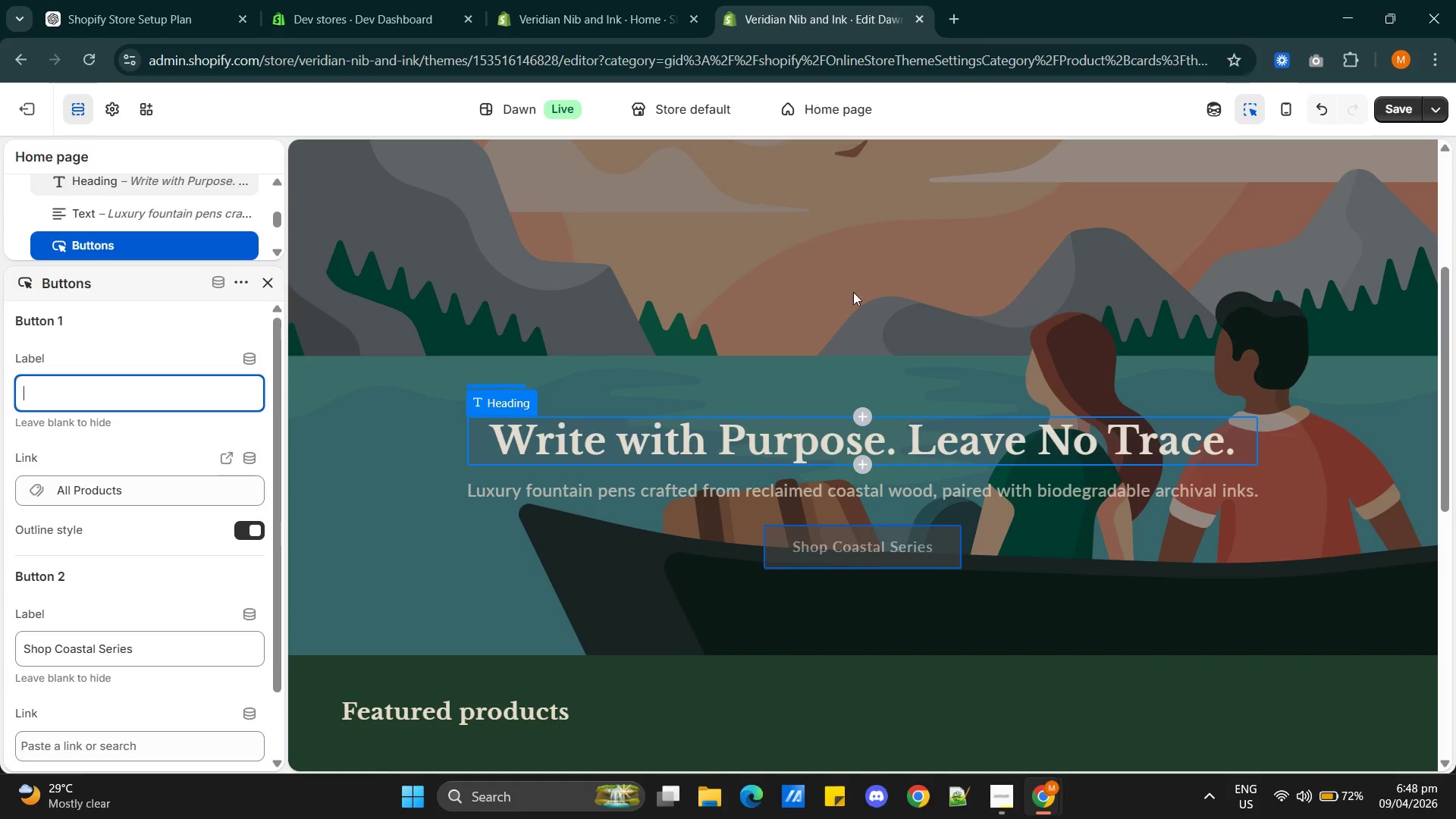 
scroll: coordinate [207, 601], scroll_direction: down, amount: 15.0
 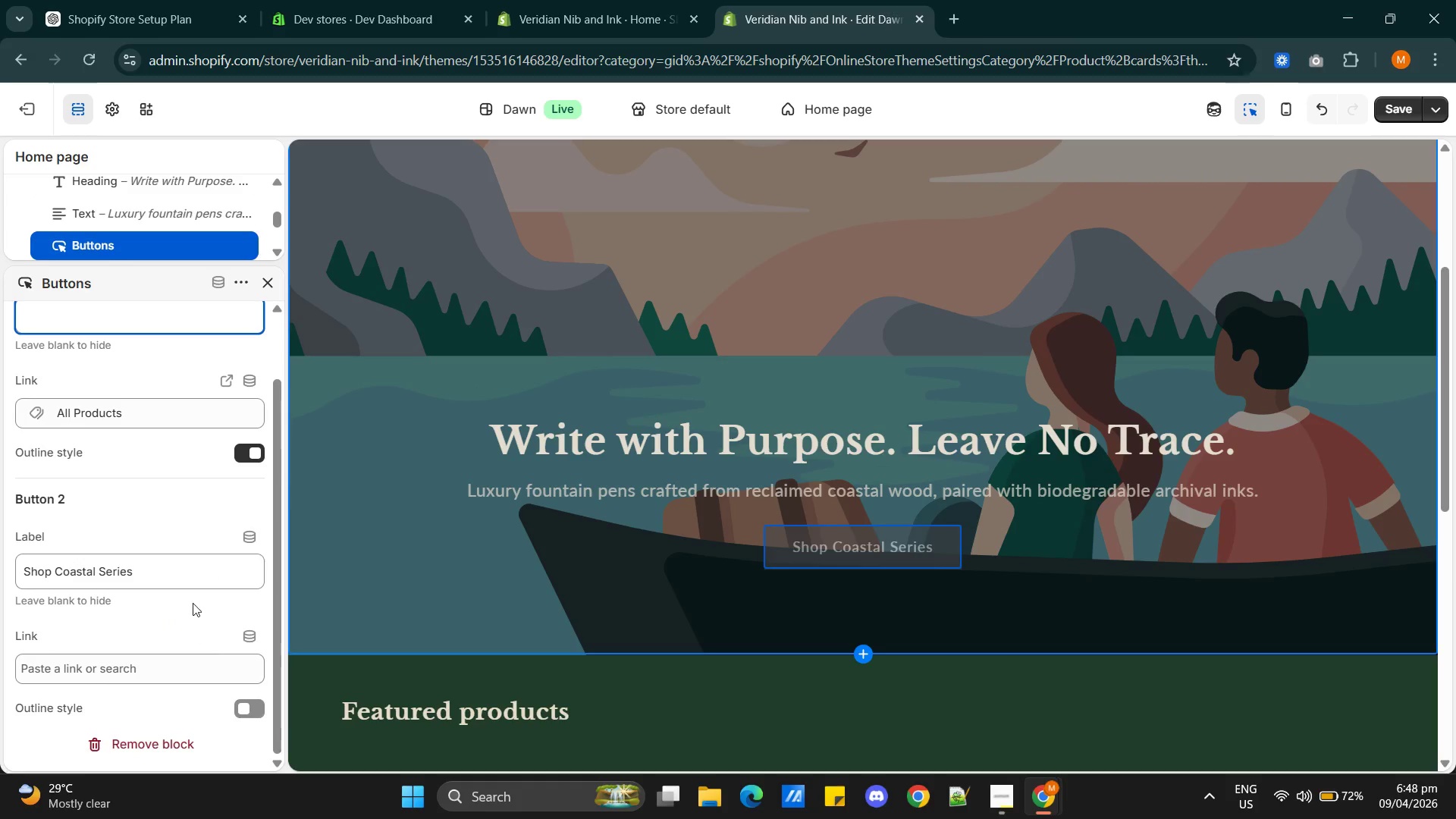 
scroll: coordinate [186, 569], scroll_direction: up, amount: 2.0
 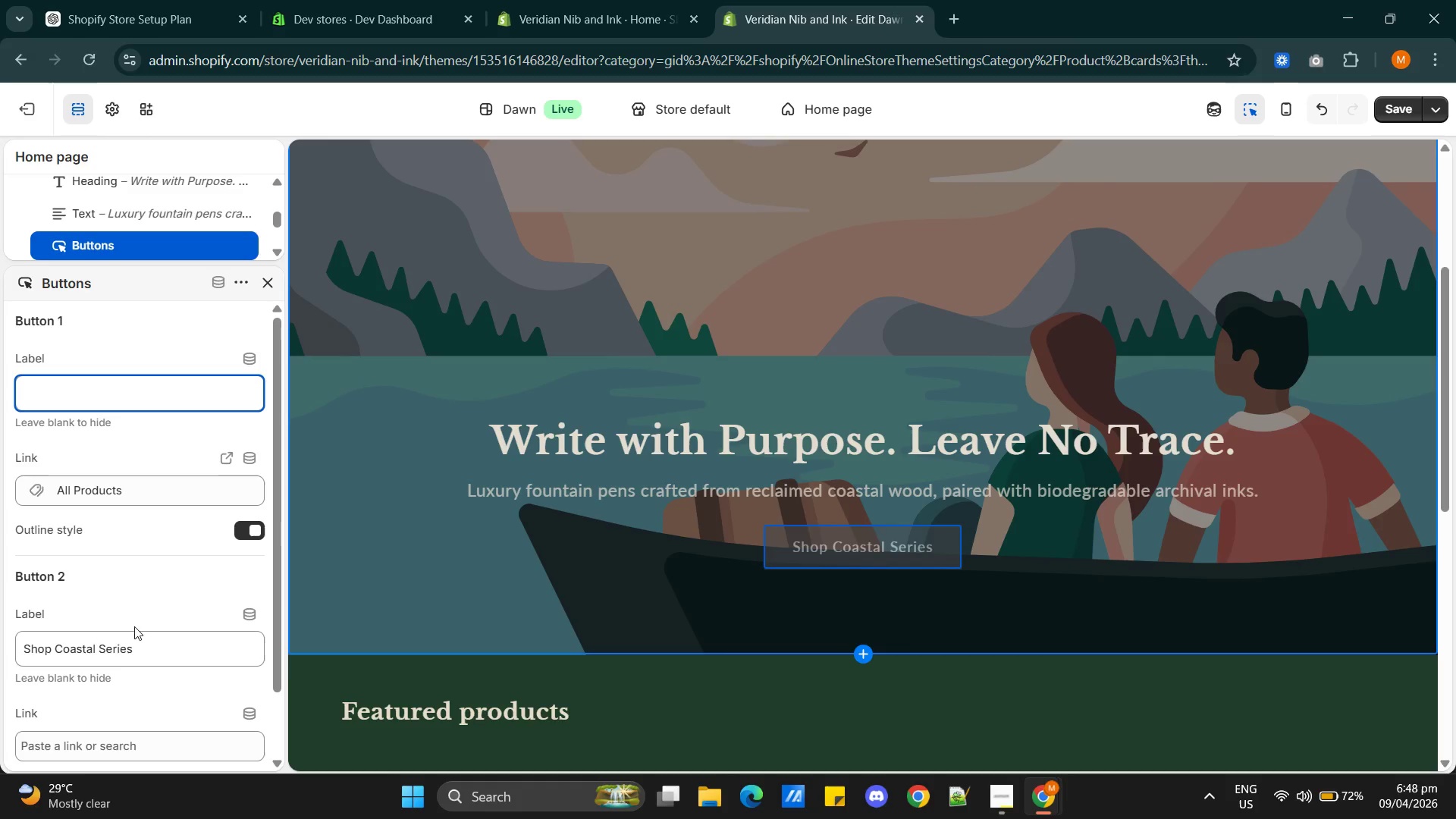 
double_click([96, 640])
 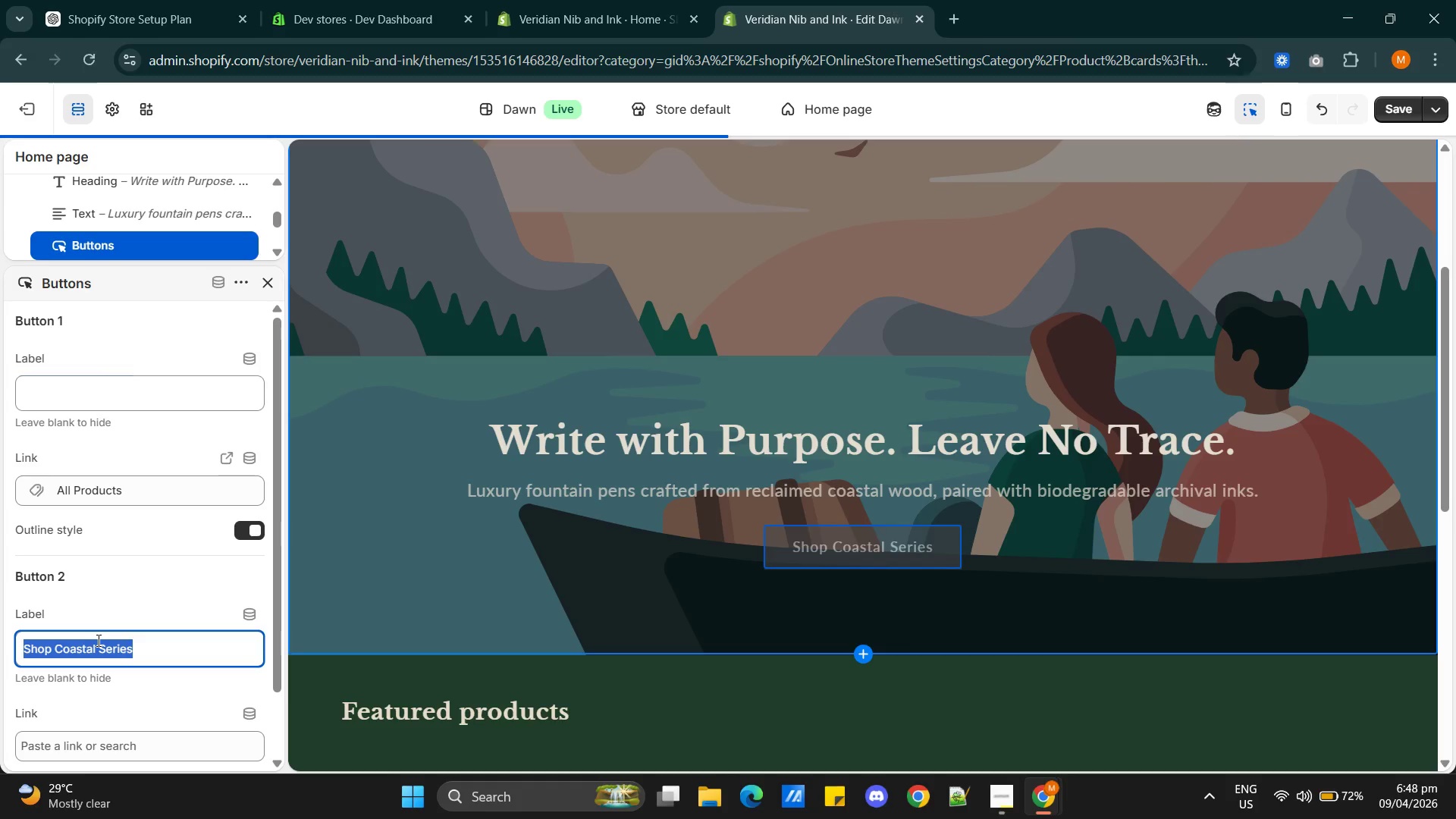 
key(Control+X)
 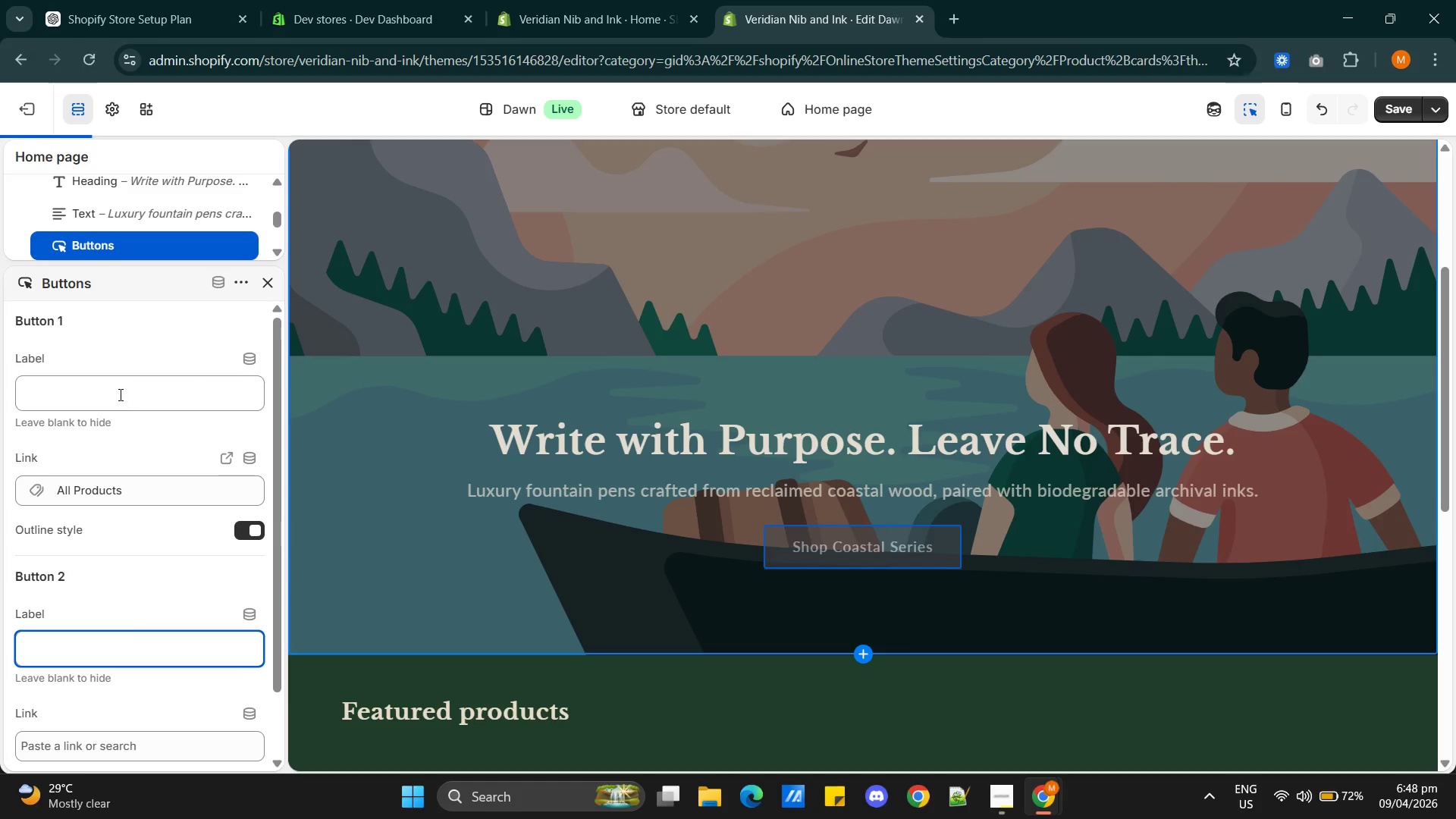 
left_click([110, 399])
 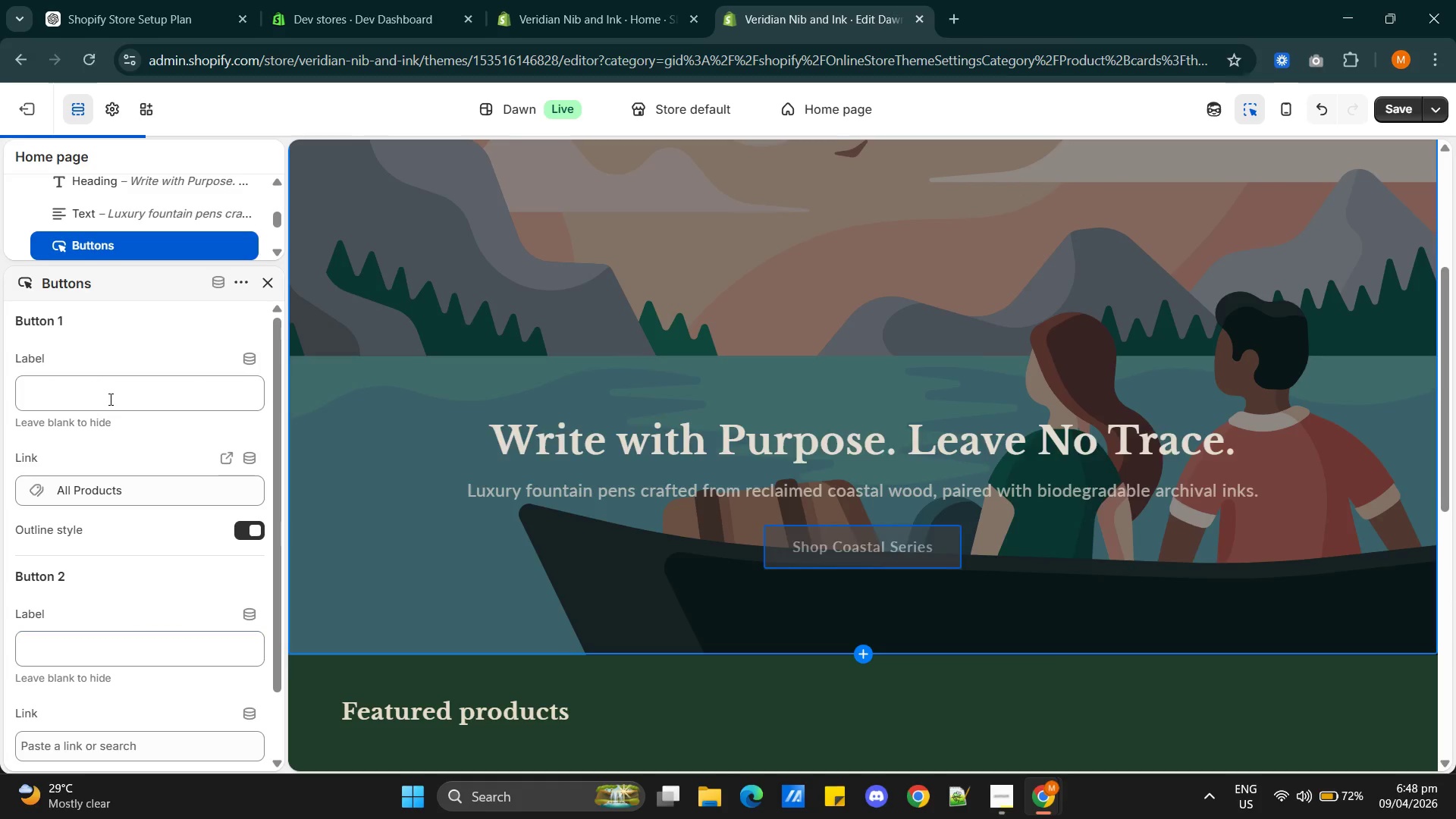 
key(Control+V)
 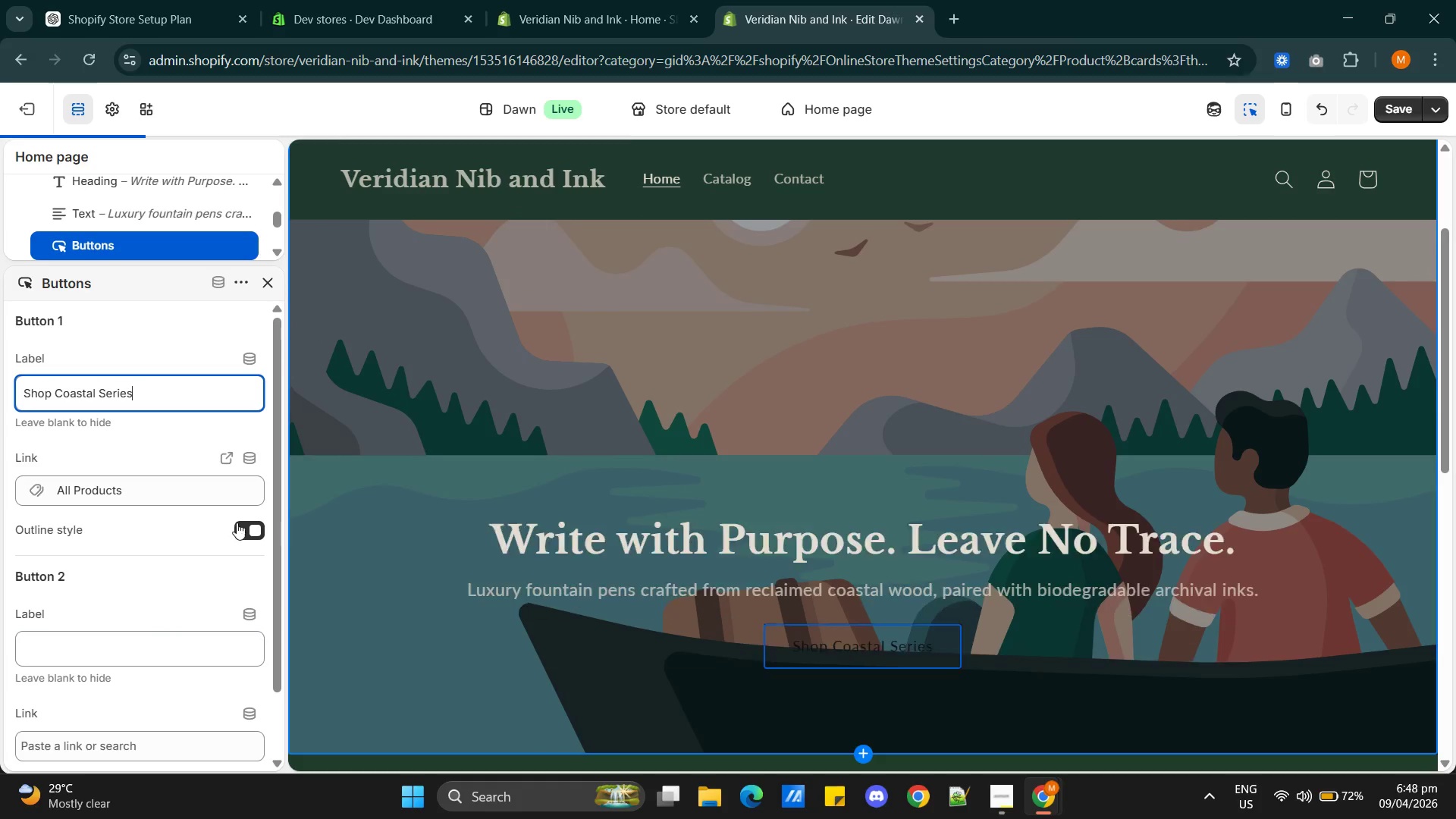 
left_click([237, 530])
 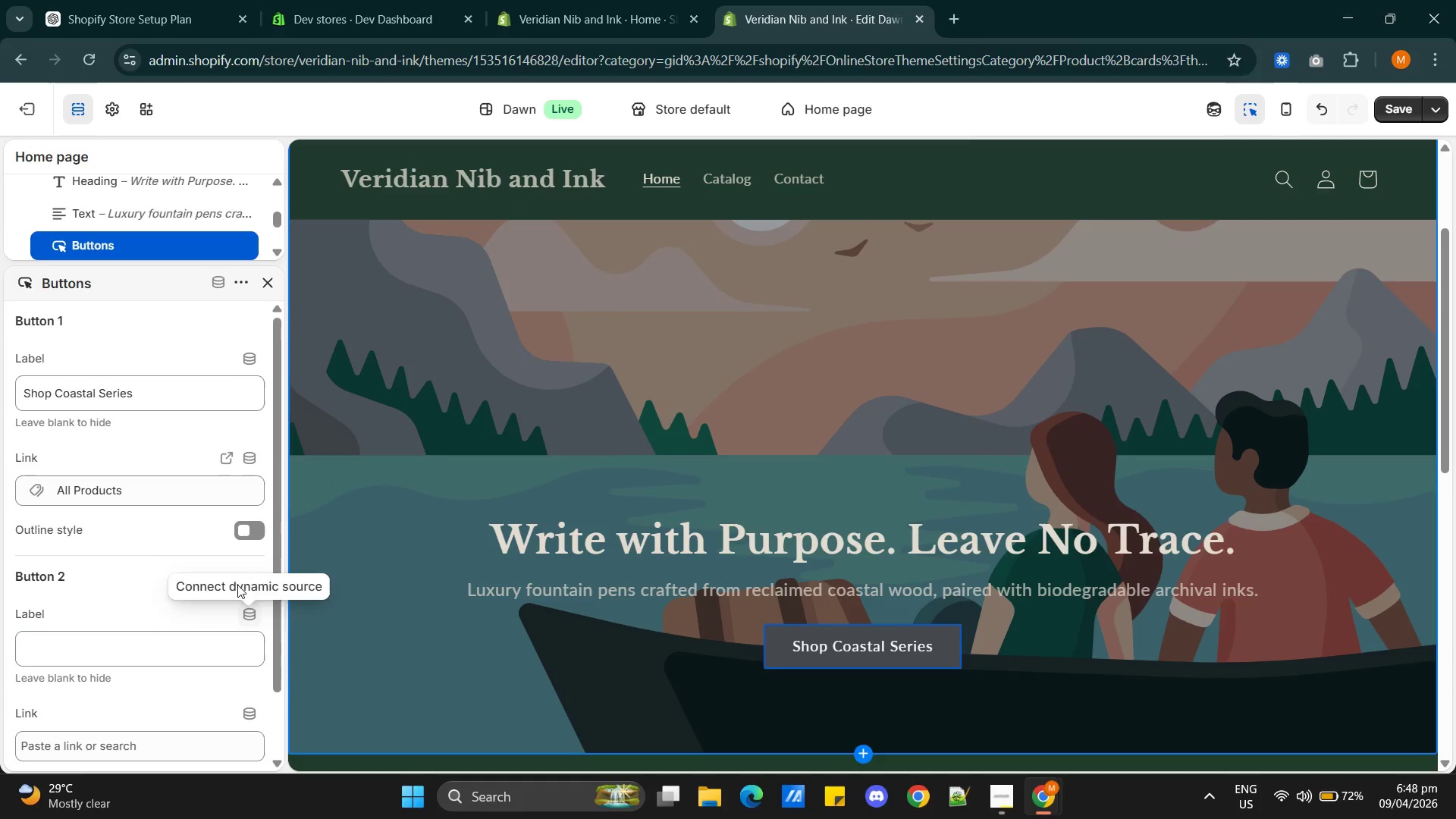 
scroll: coordinate [176, 598], scroll_direction: down, amount: 7.0
 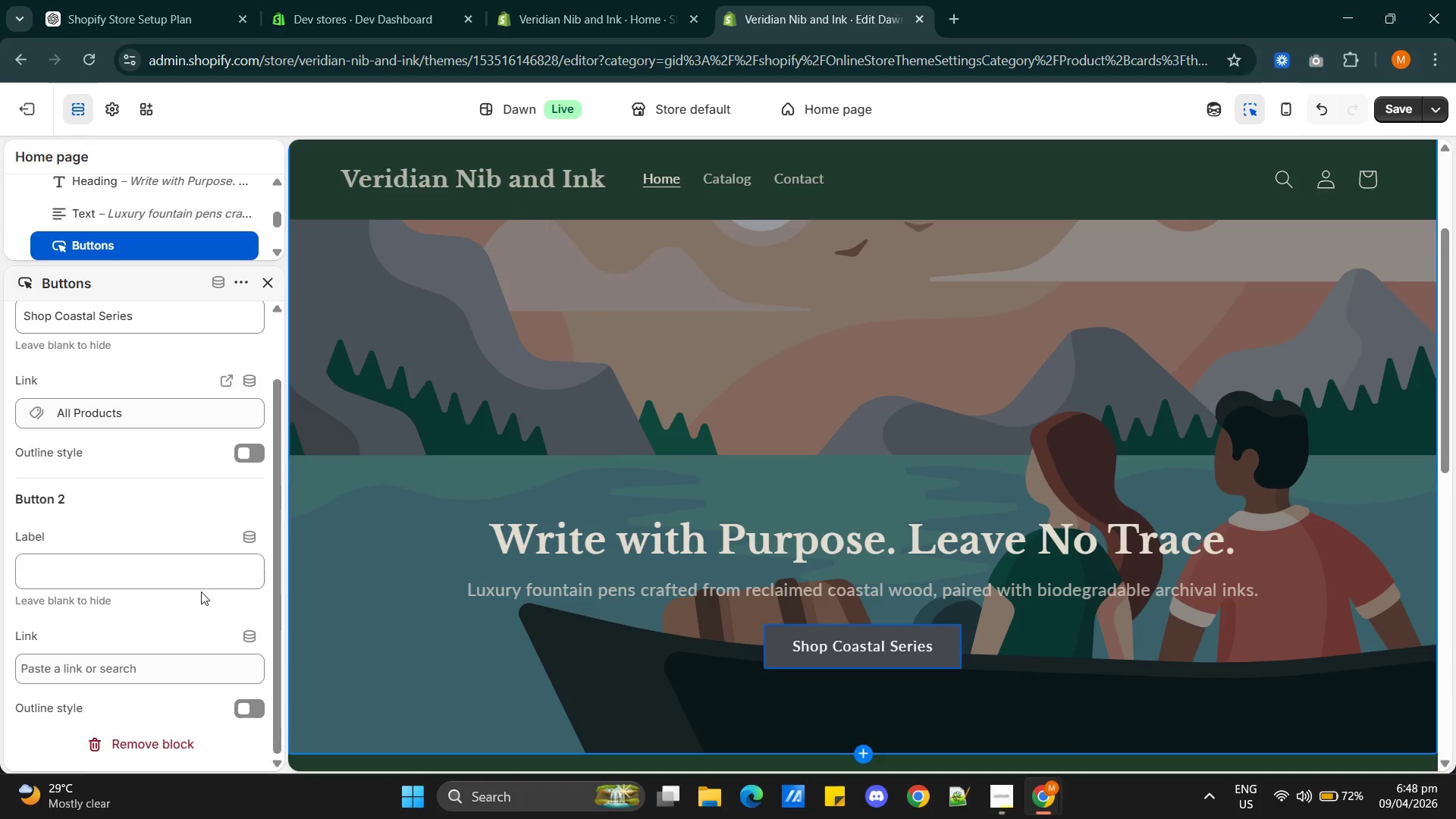 
scroll: coordinate [170, 457], scroll_direction: up, amount: 9.0
 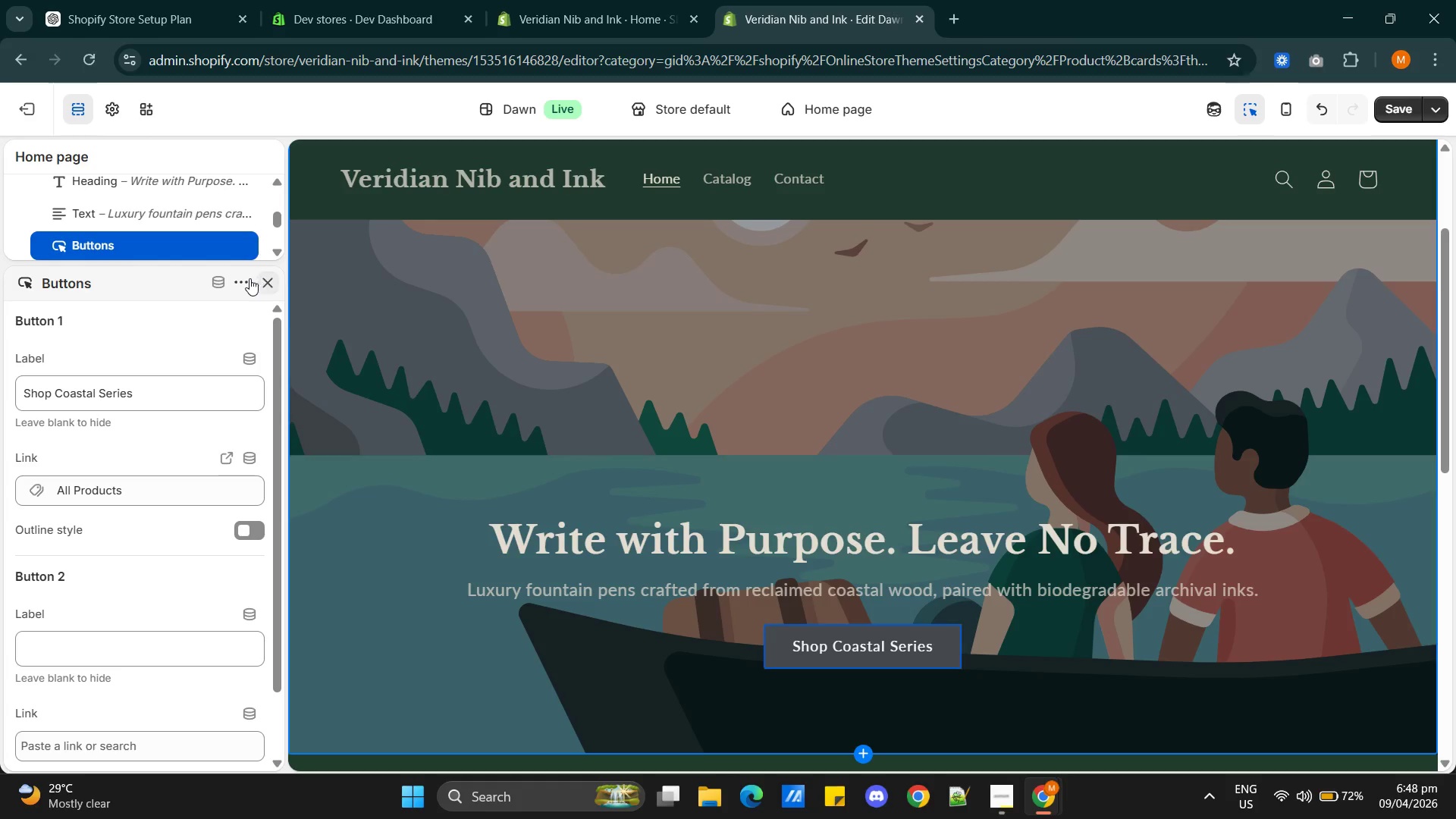 
left_click([245, 278])
 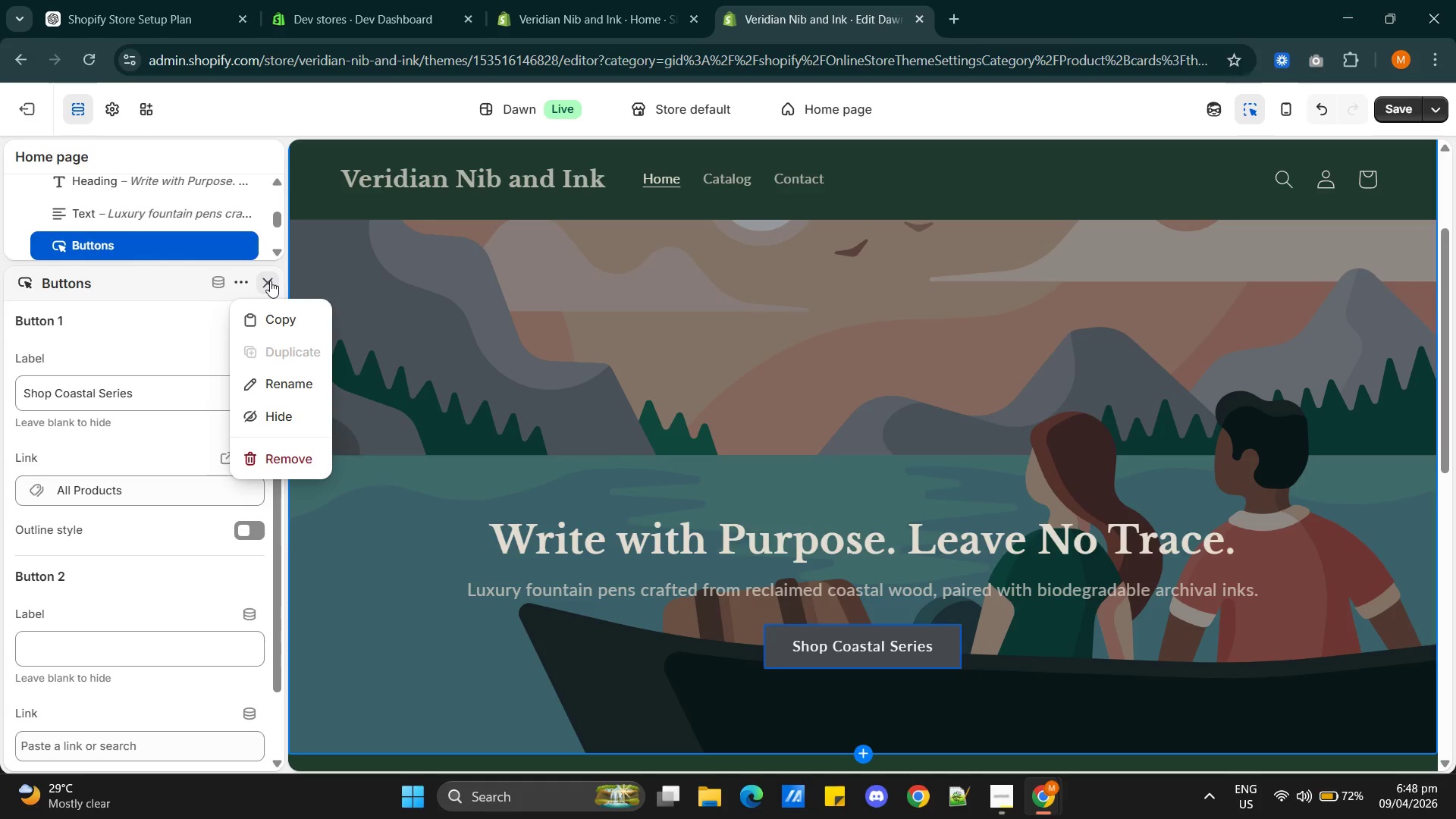 
wait(13.19)
 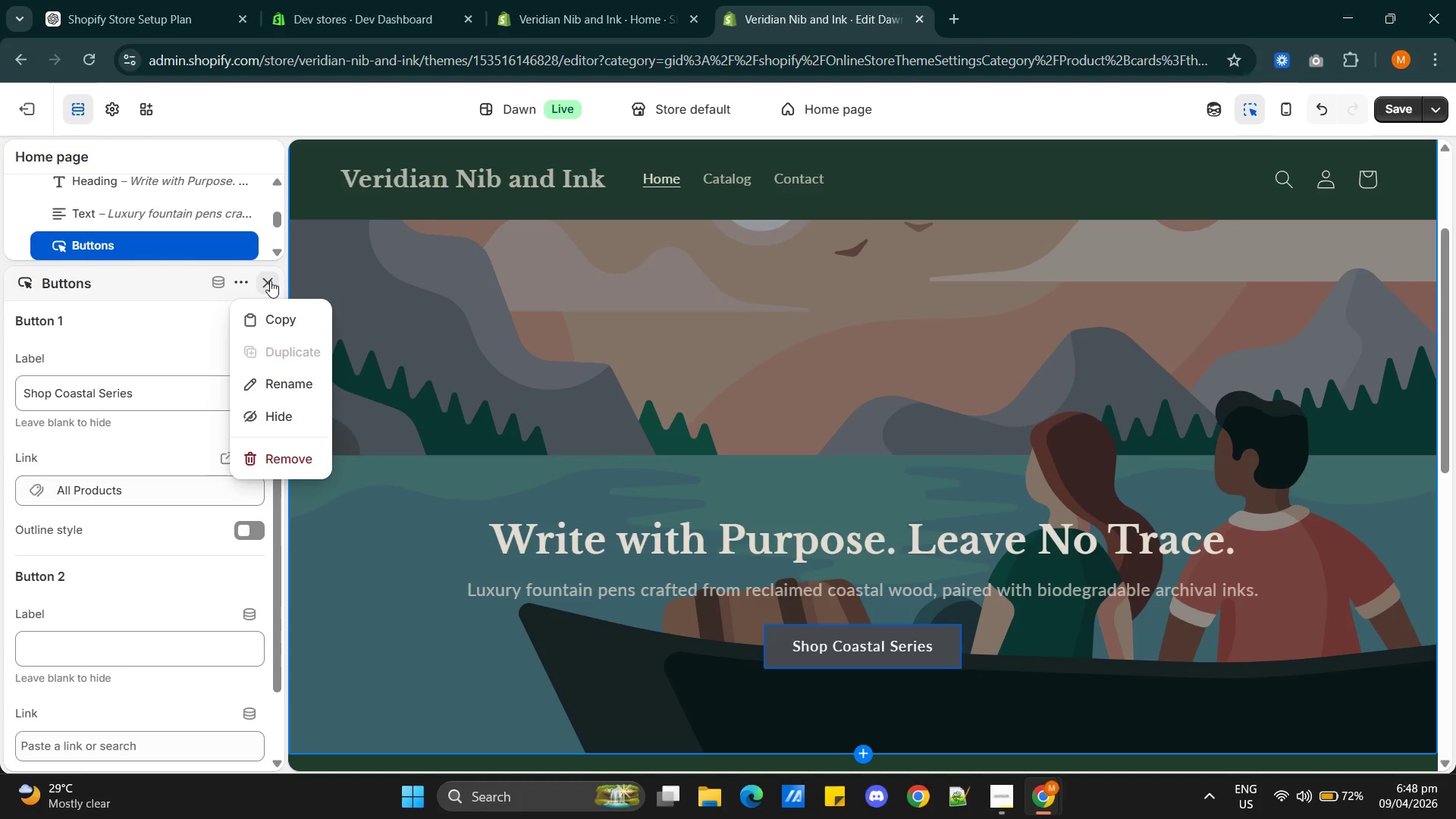 
left_click([270, 281])
 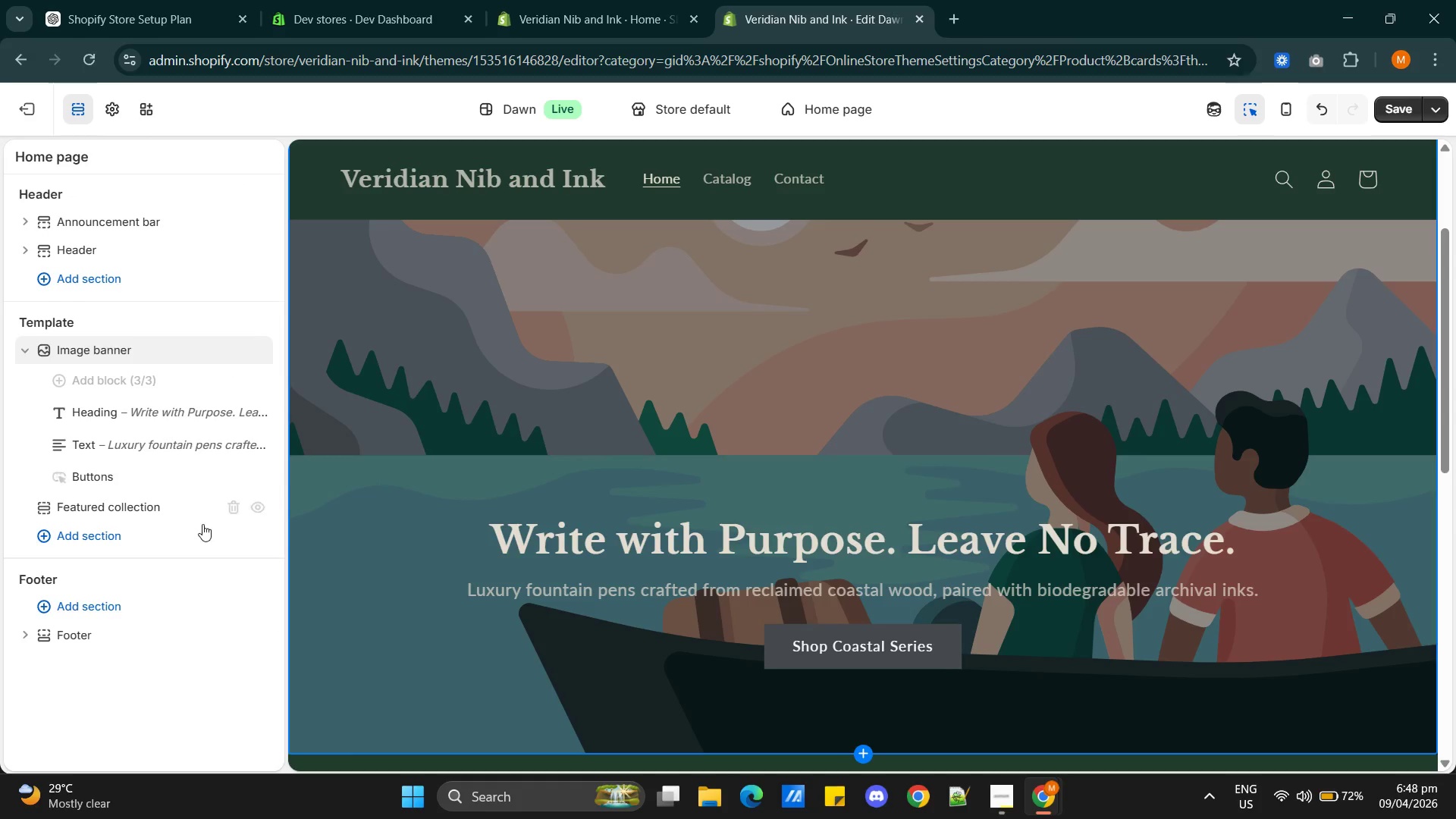 
scroll: coordinate [202, 494], scroll_direction: up, amount: 6.0
 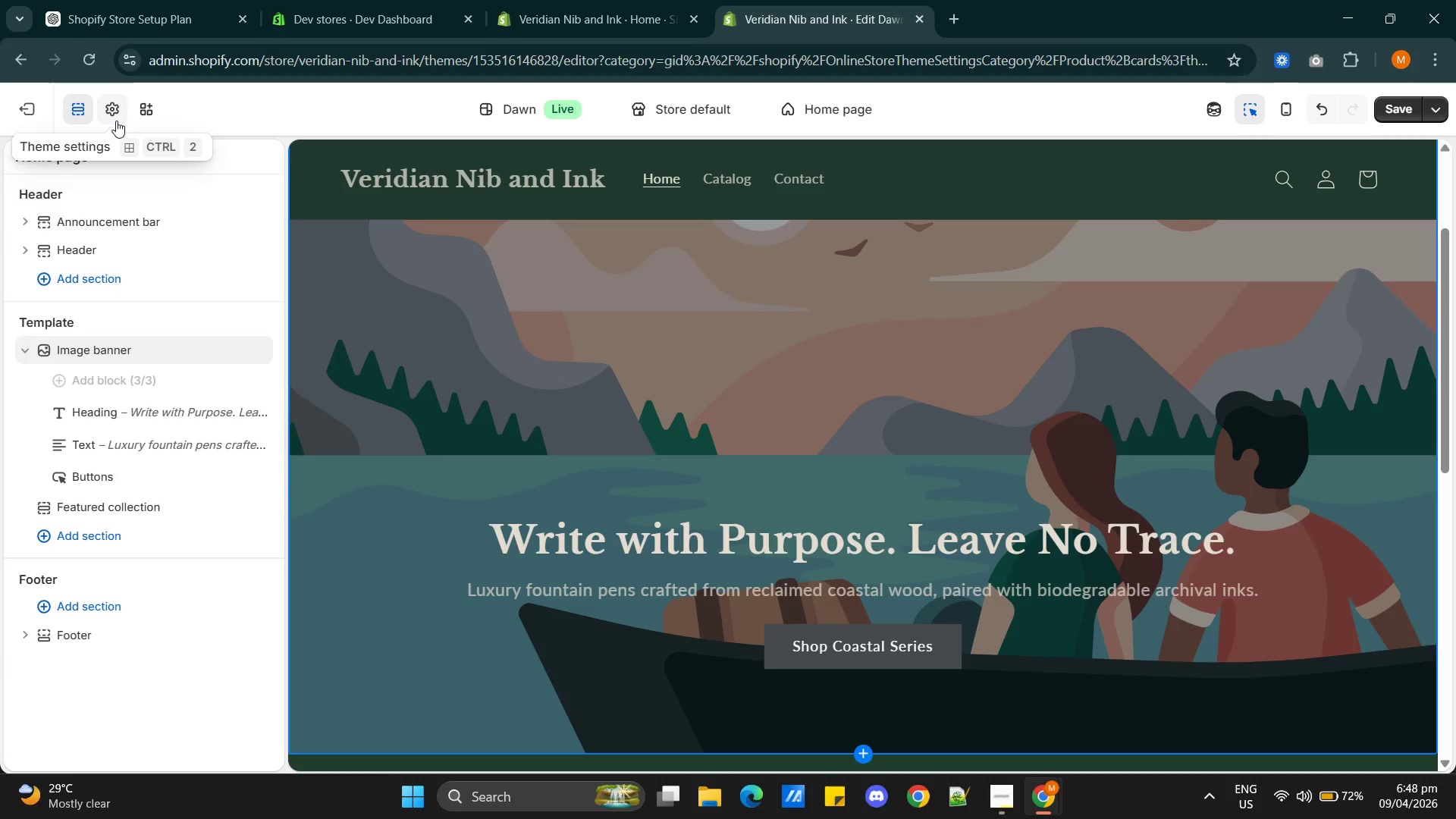 
left_click([116, 121])
 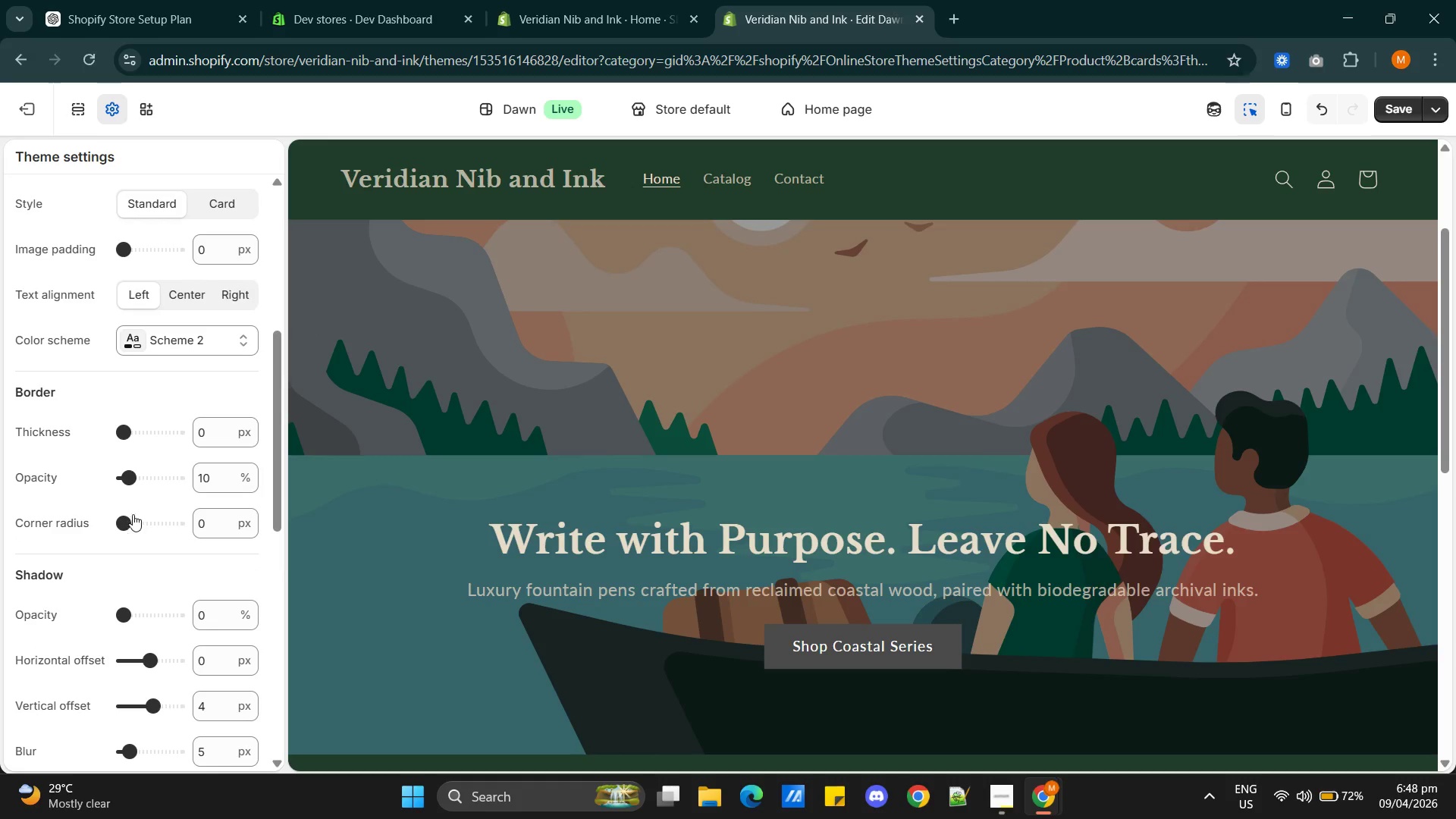 
scroll: coordinate [154, 516], scroll_direction: up, amount: 9.0
 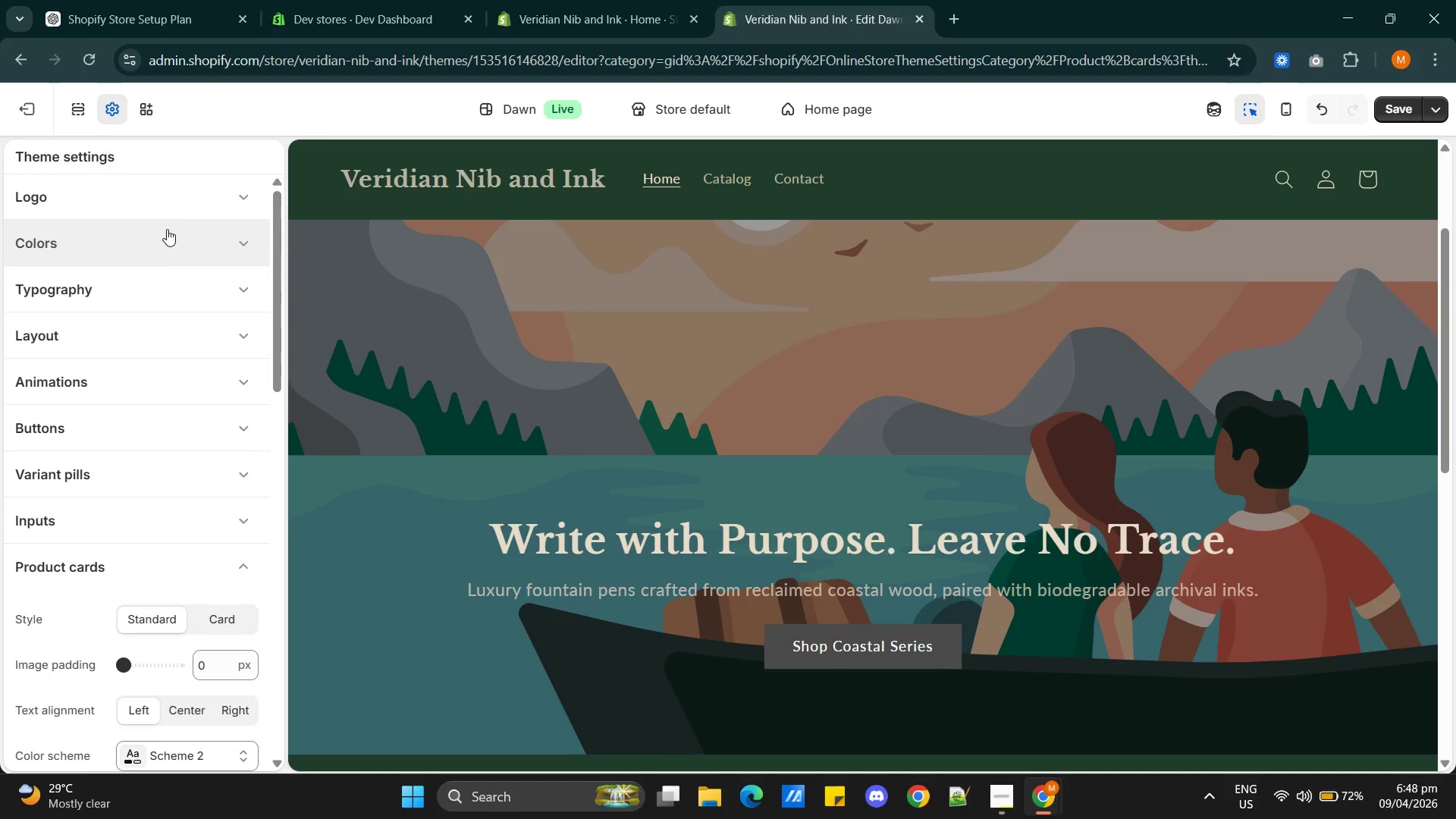 
left_click([163, 238])
 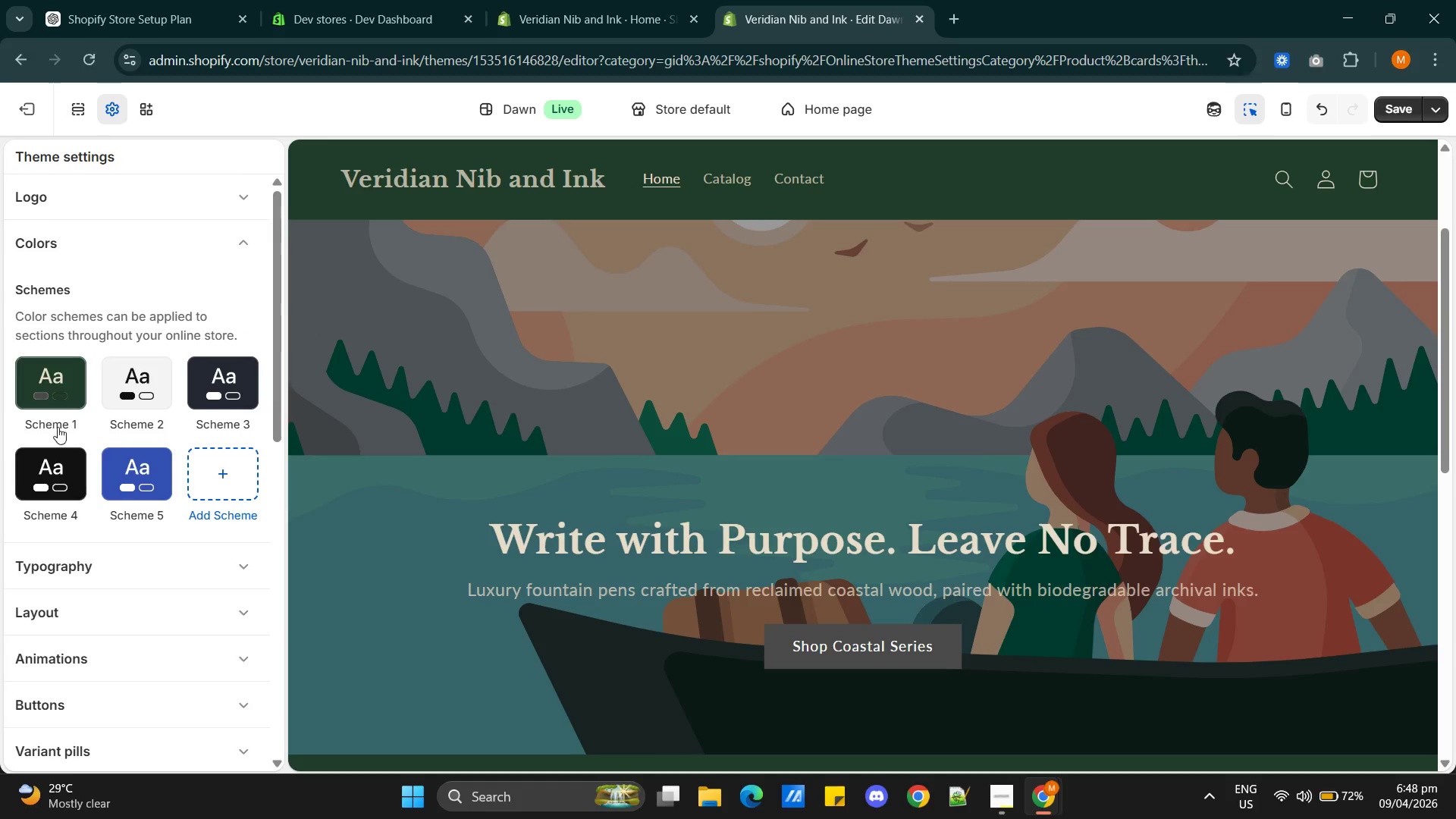 
left_click([58, 387])
 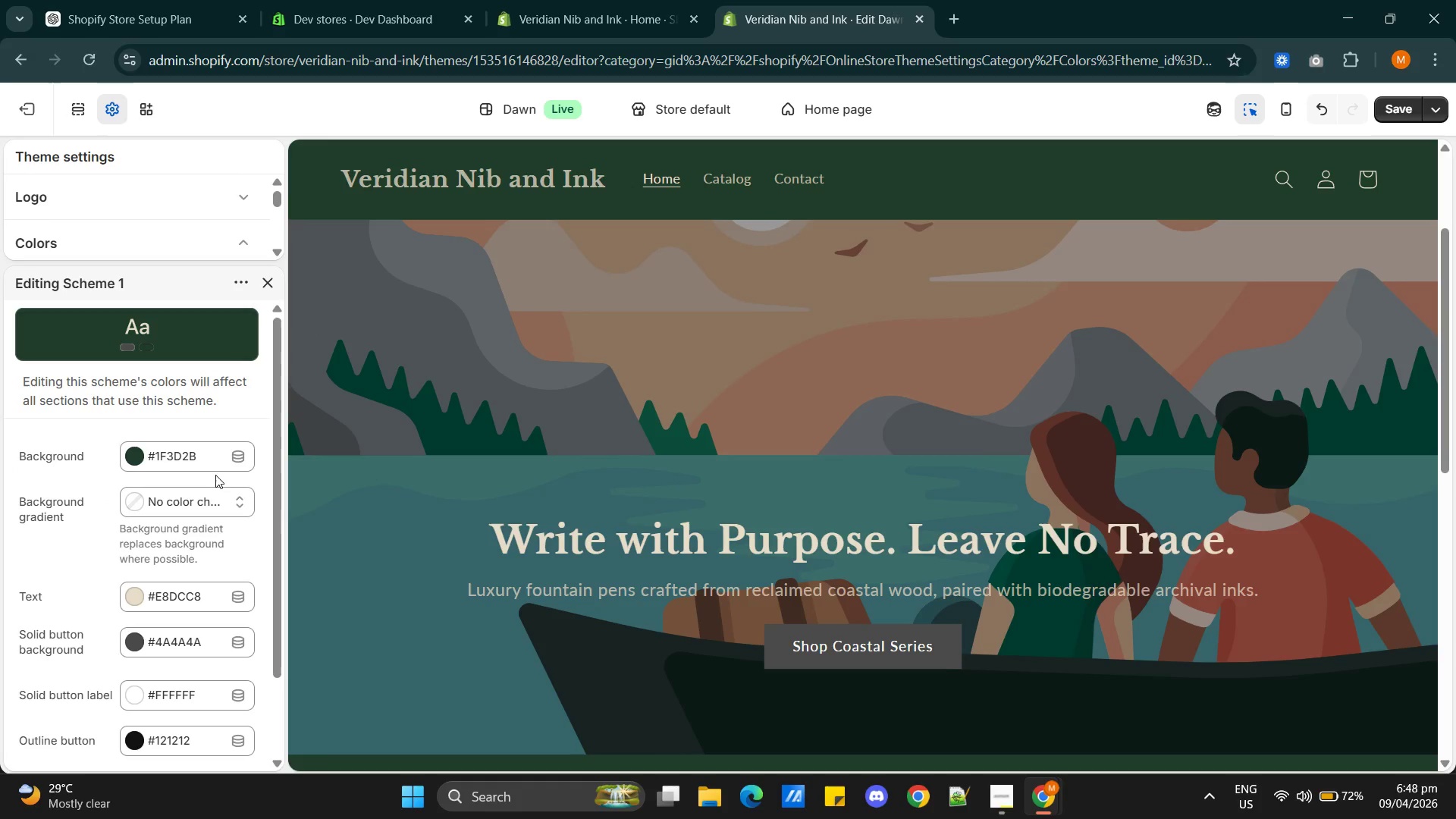 
scroll: coordinate [213, 496], scroll_direction: down, amount: 2.0
 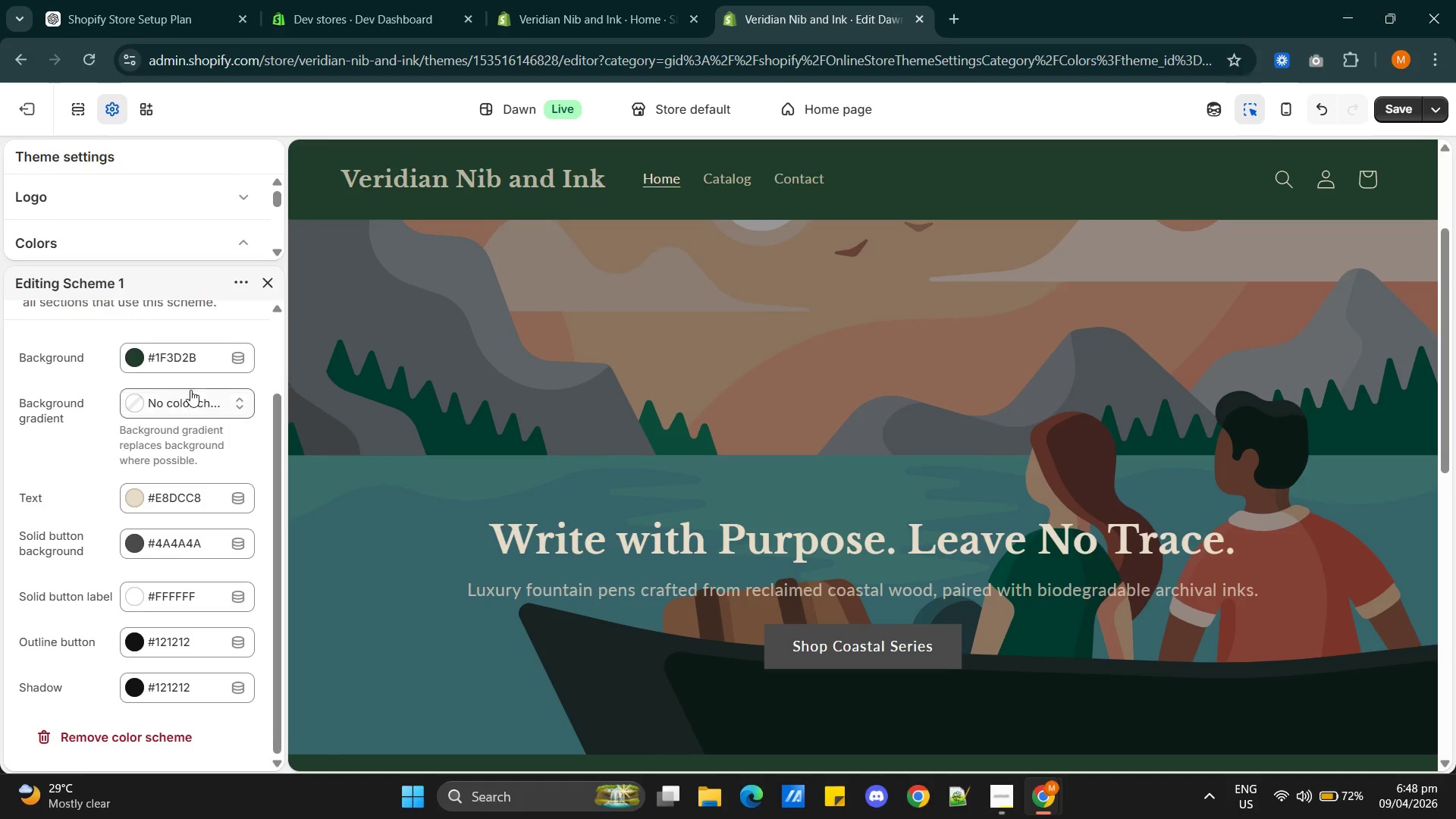 
left_click([162, 548])
 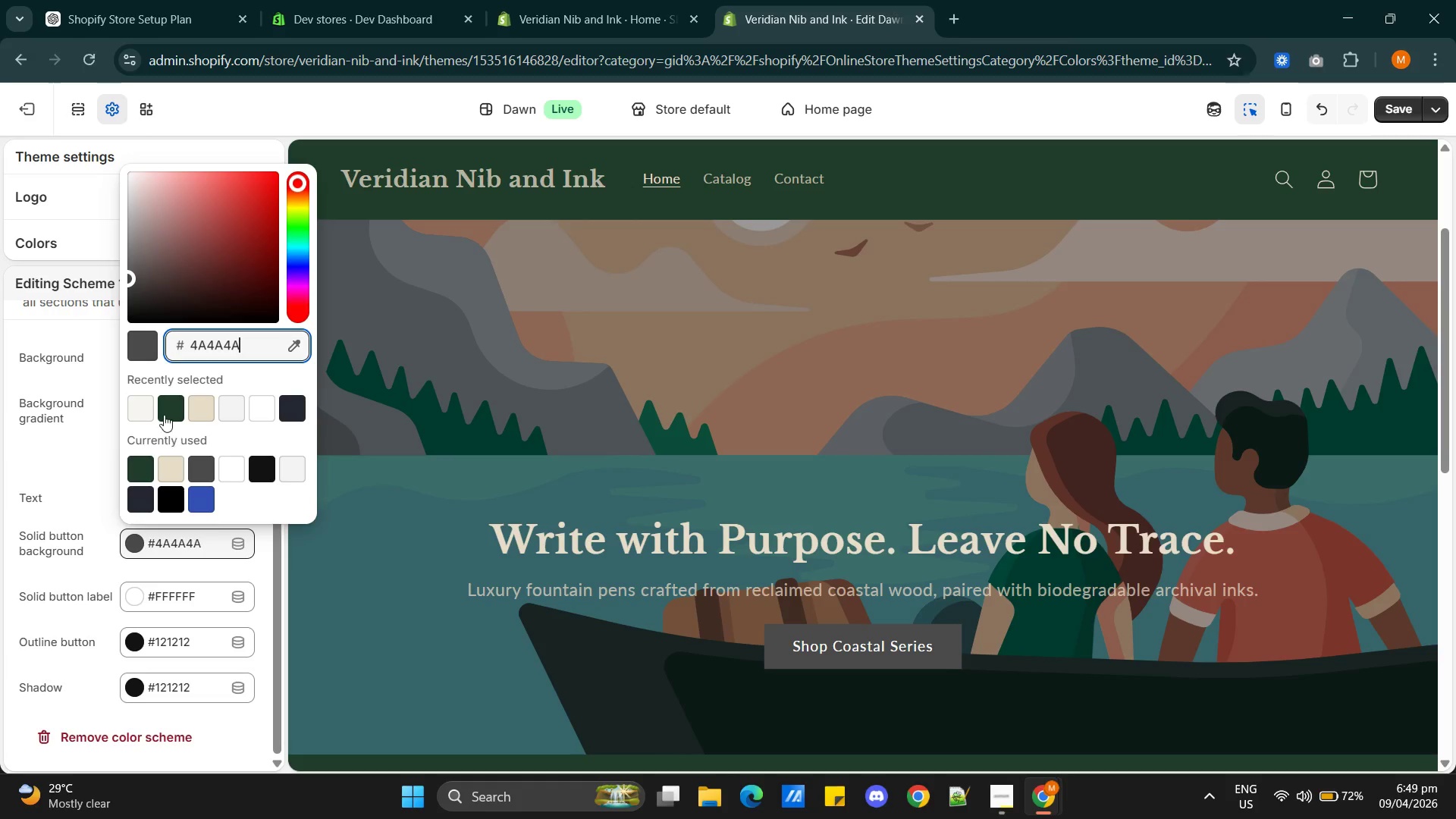 
left_click([162, 408])
 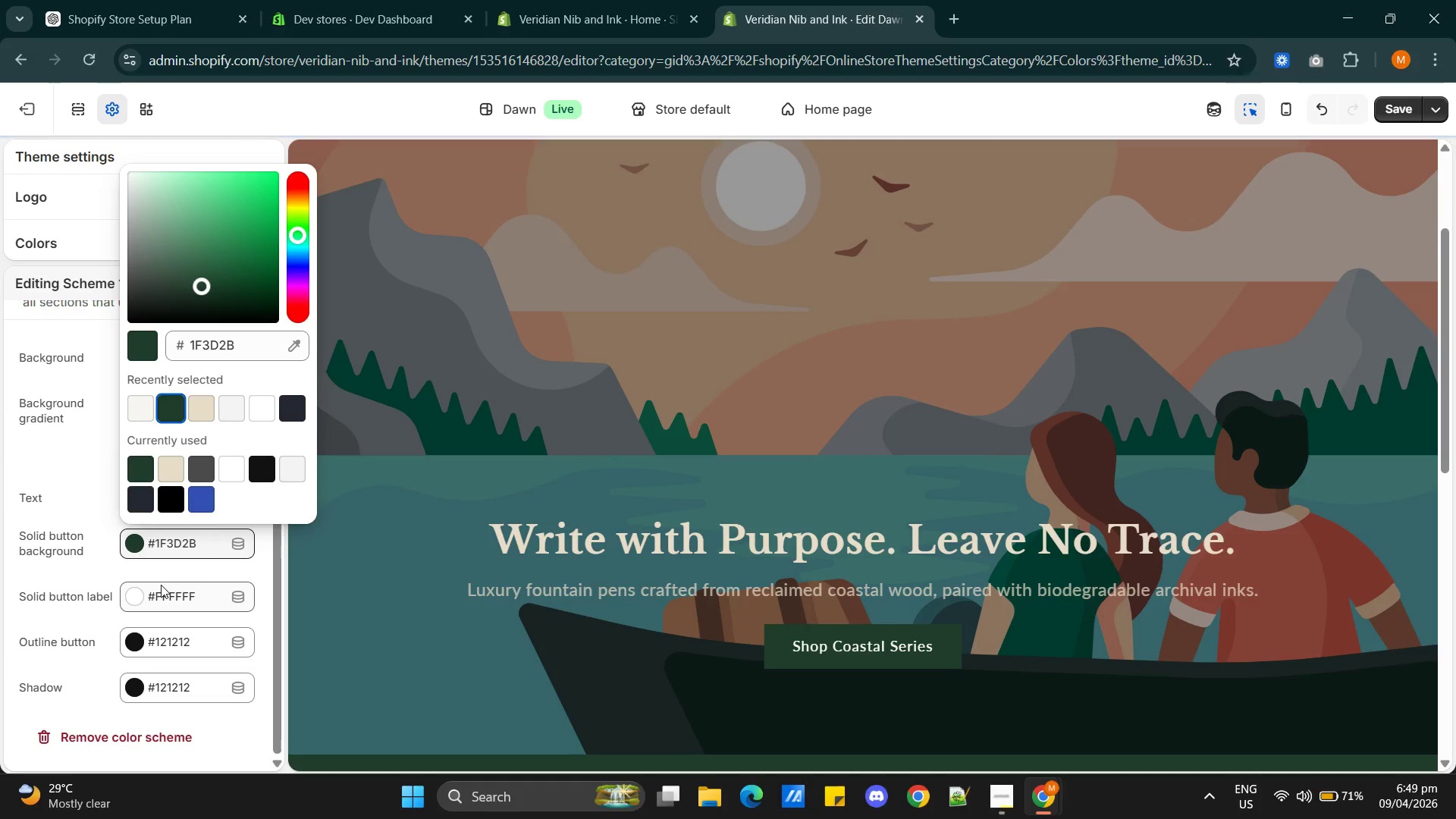 
scroll: coordinate [783, 602], scroll_direction: up, amount: 3.0
 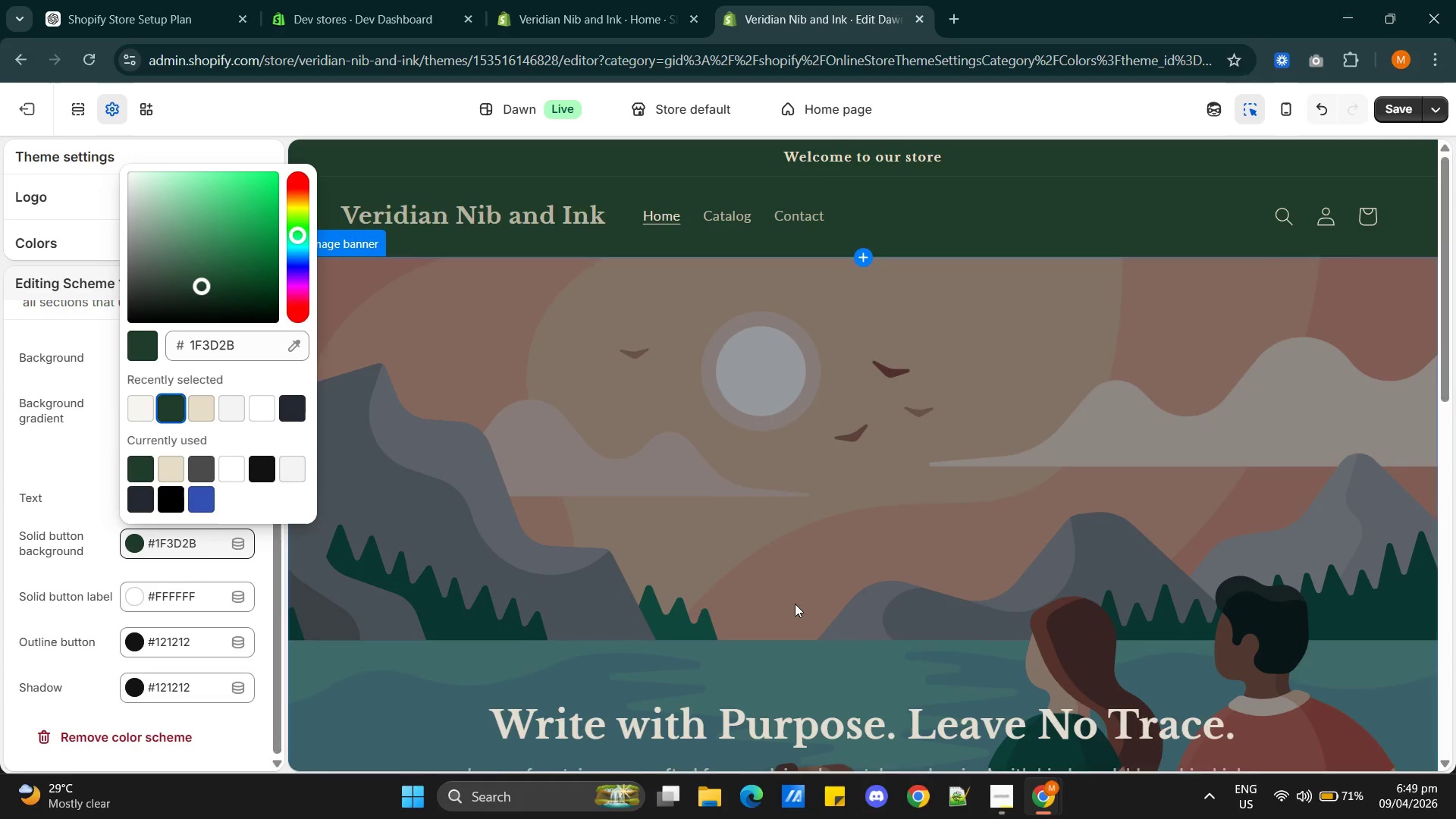 
scroll: coordinate [799, 604], scroll_direction: down, amount: 3.0
 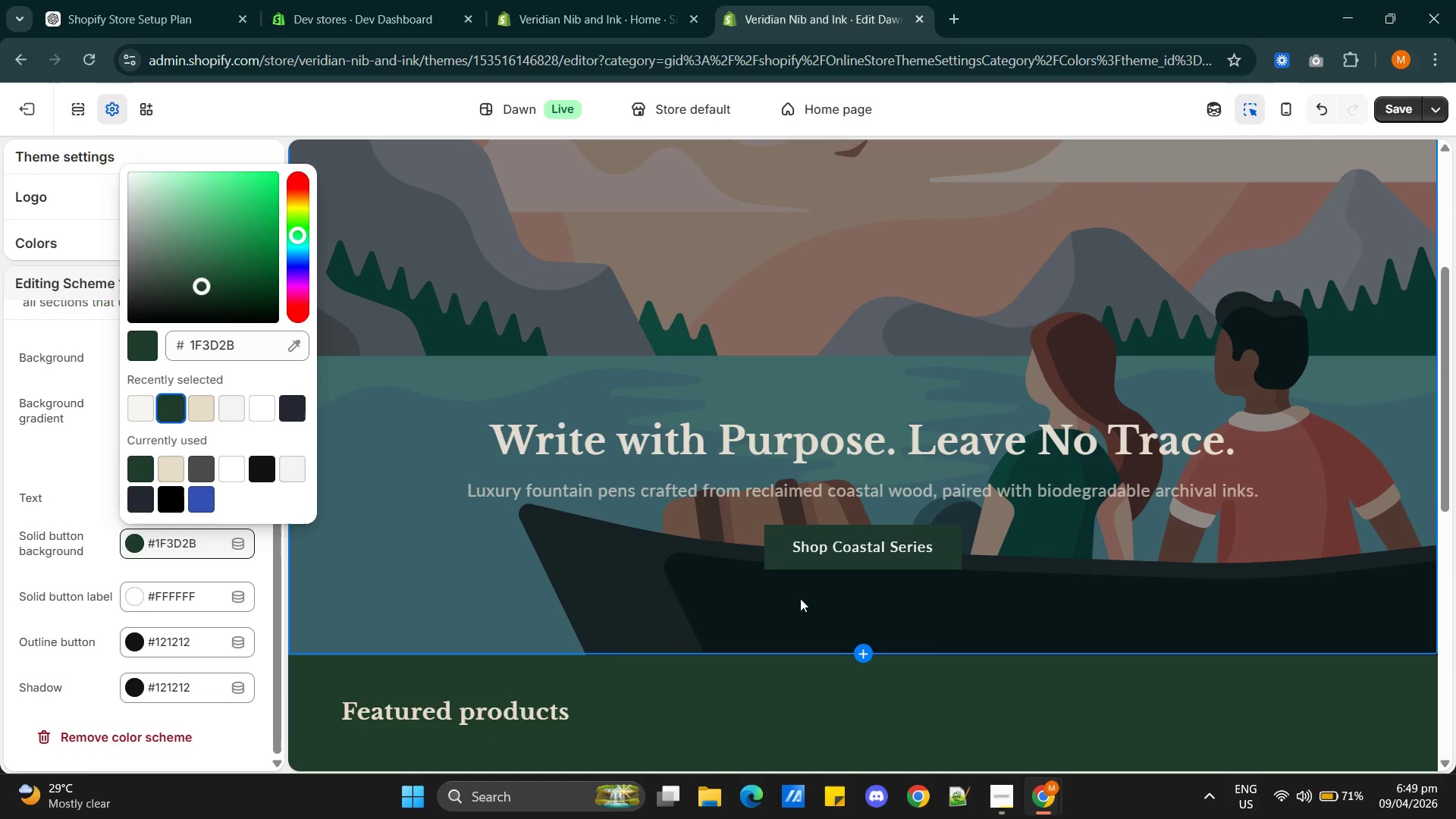 
left_click([1025, 125])
 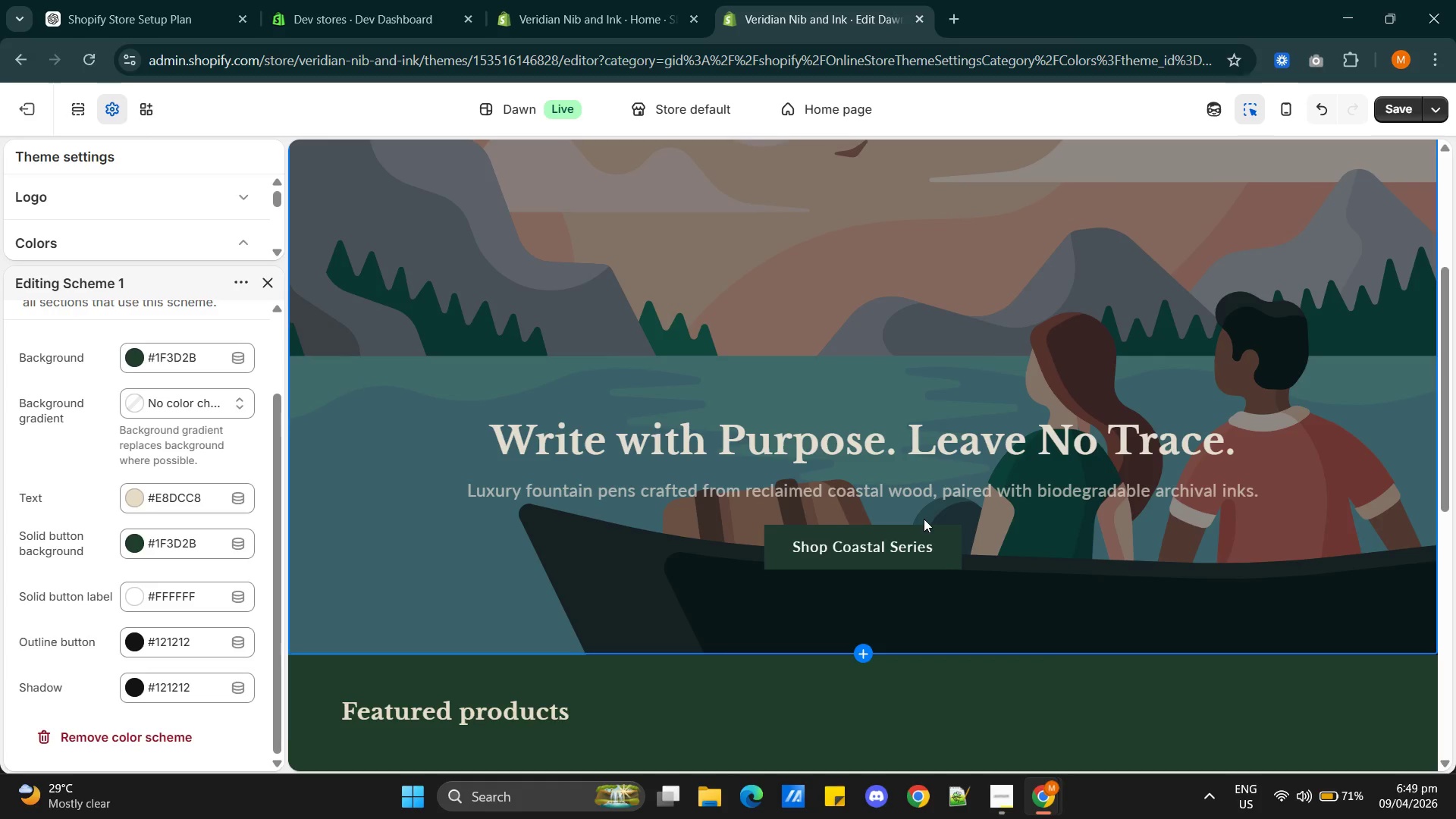 
key(Alt+AltLeft)
 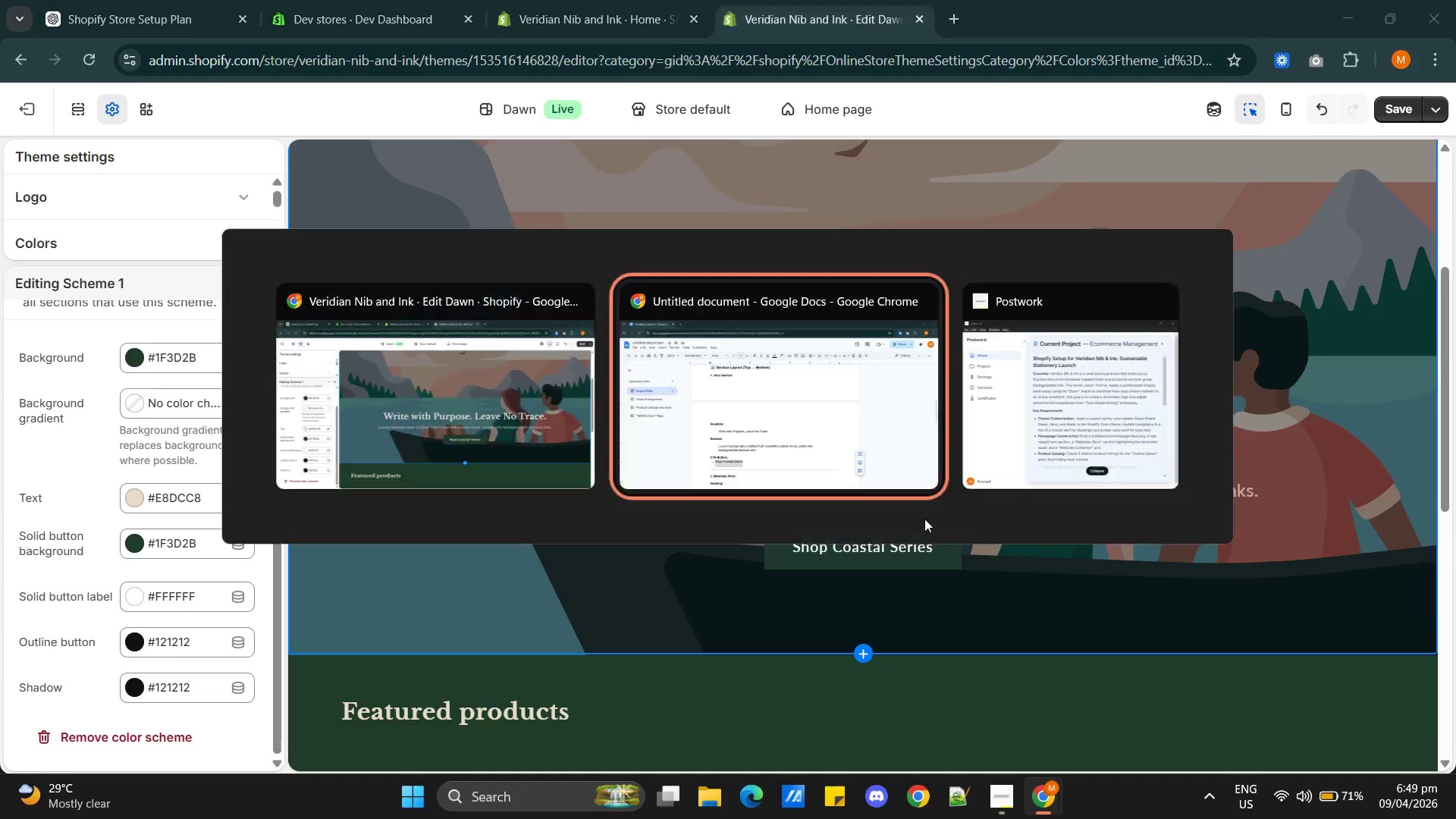 
key(Alt+Tab)
 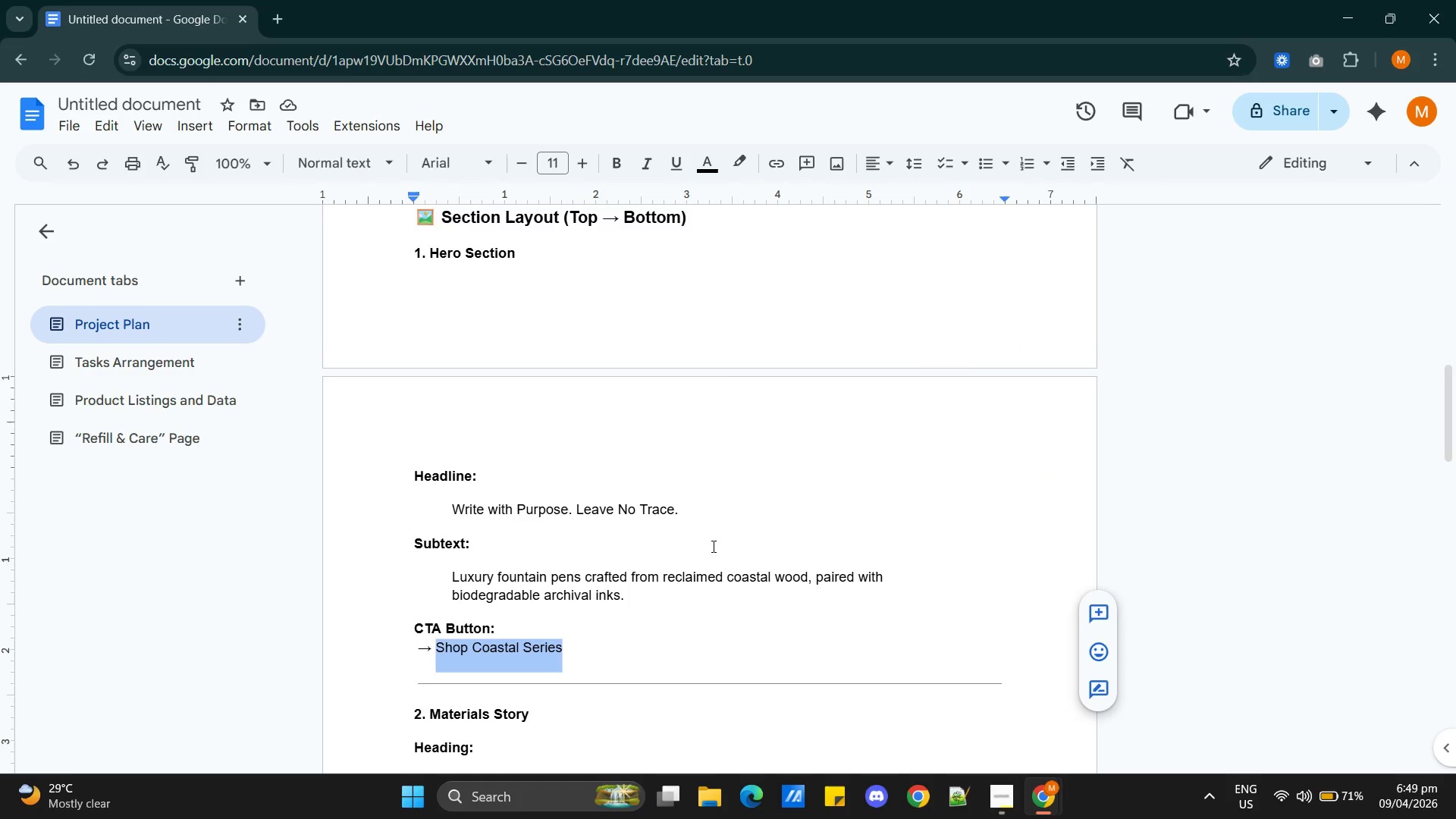 
scroll: coordinate [695, 543], scroll_direction: up, amount: 3.0
 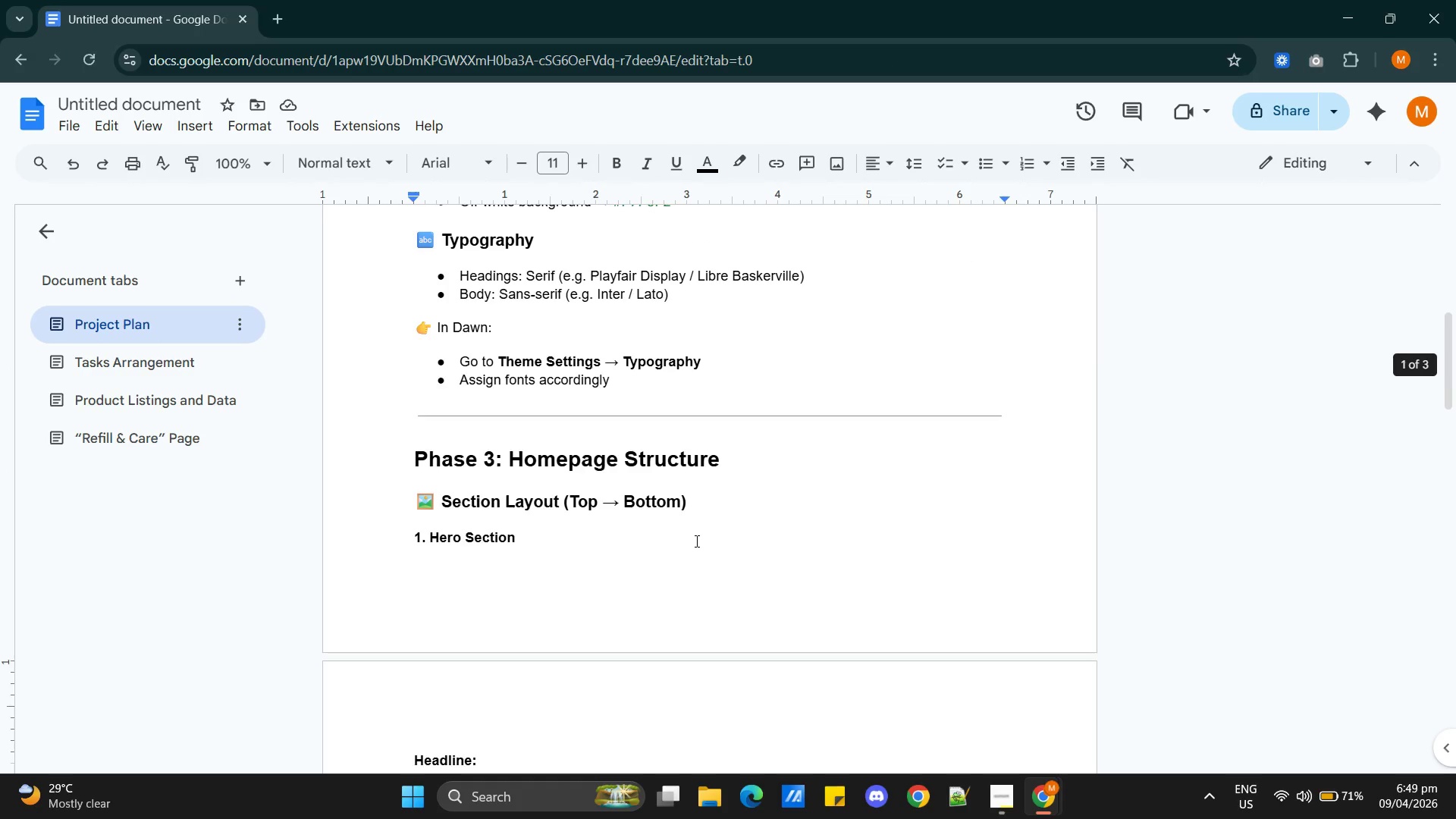 
scroll: coordinate [773, 549], scroll_direction: down, amount: 7.0
 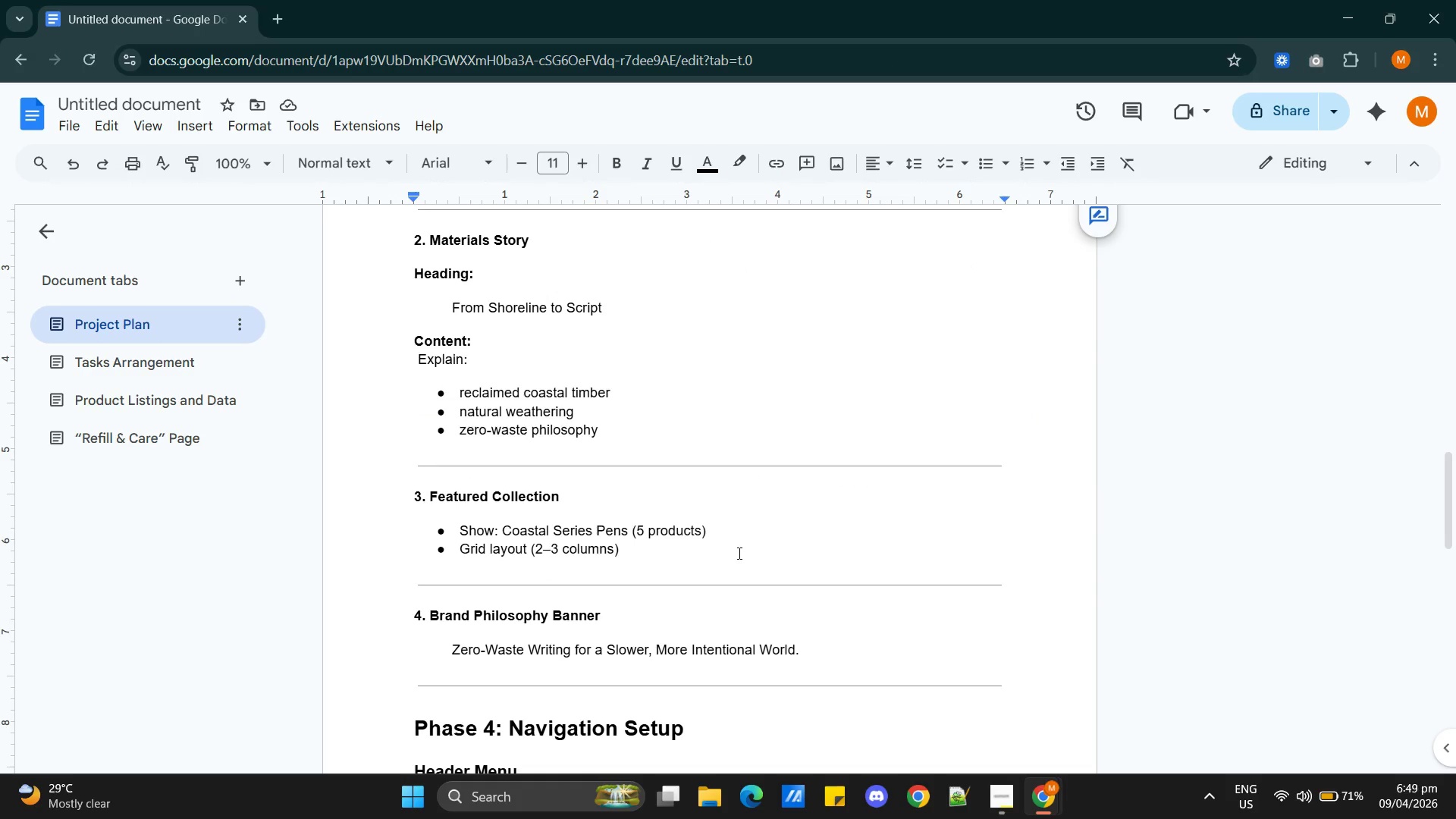 
scroll: coordinate [731, 554], scroll_direction: up, amount: 9.0
 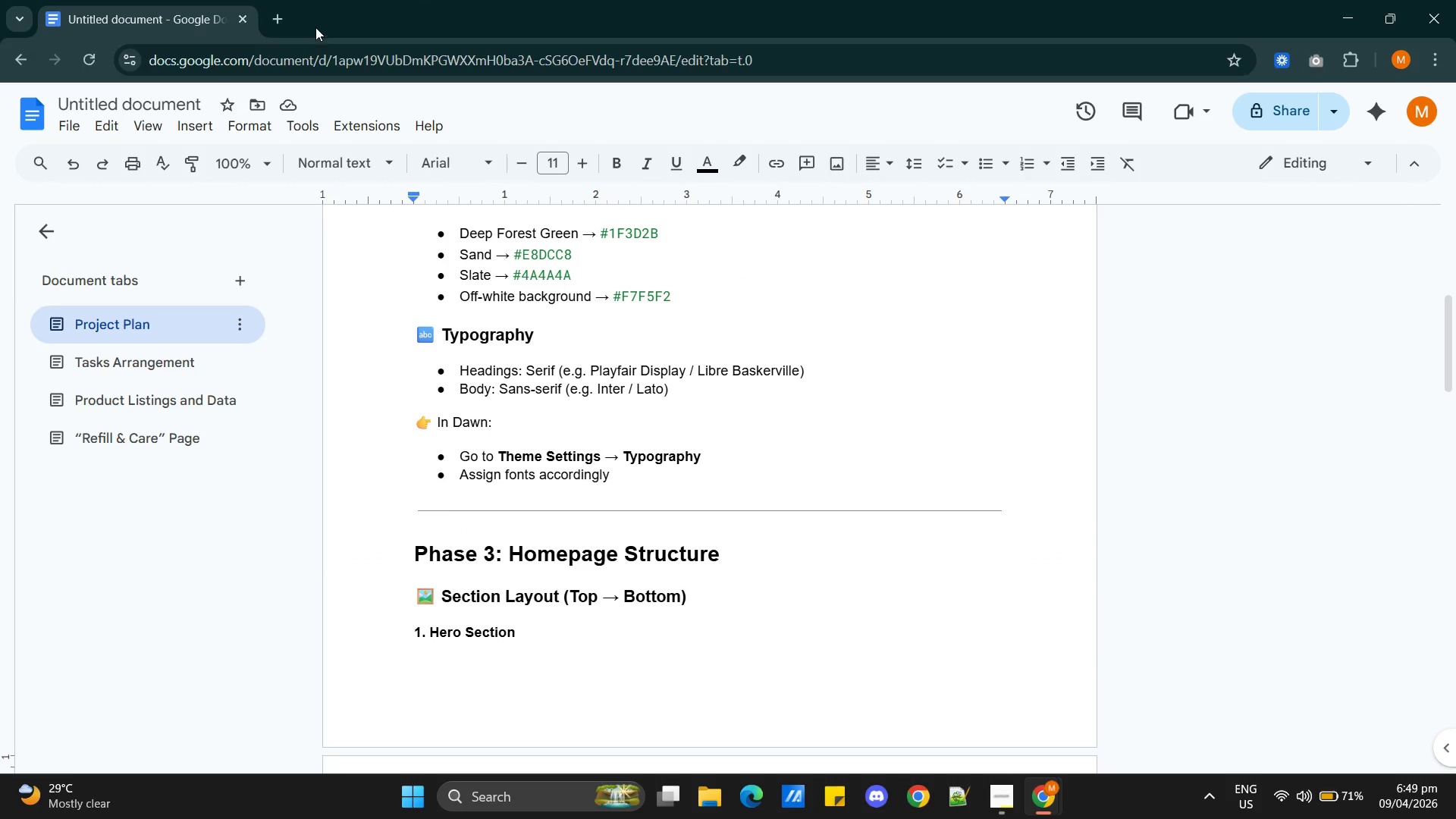 
left_click([271, 8])
 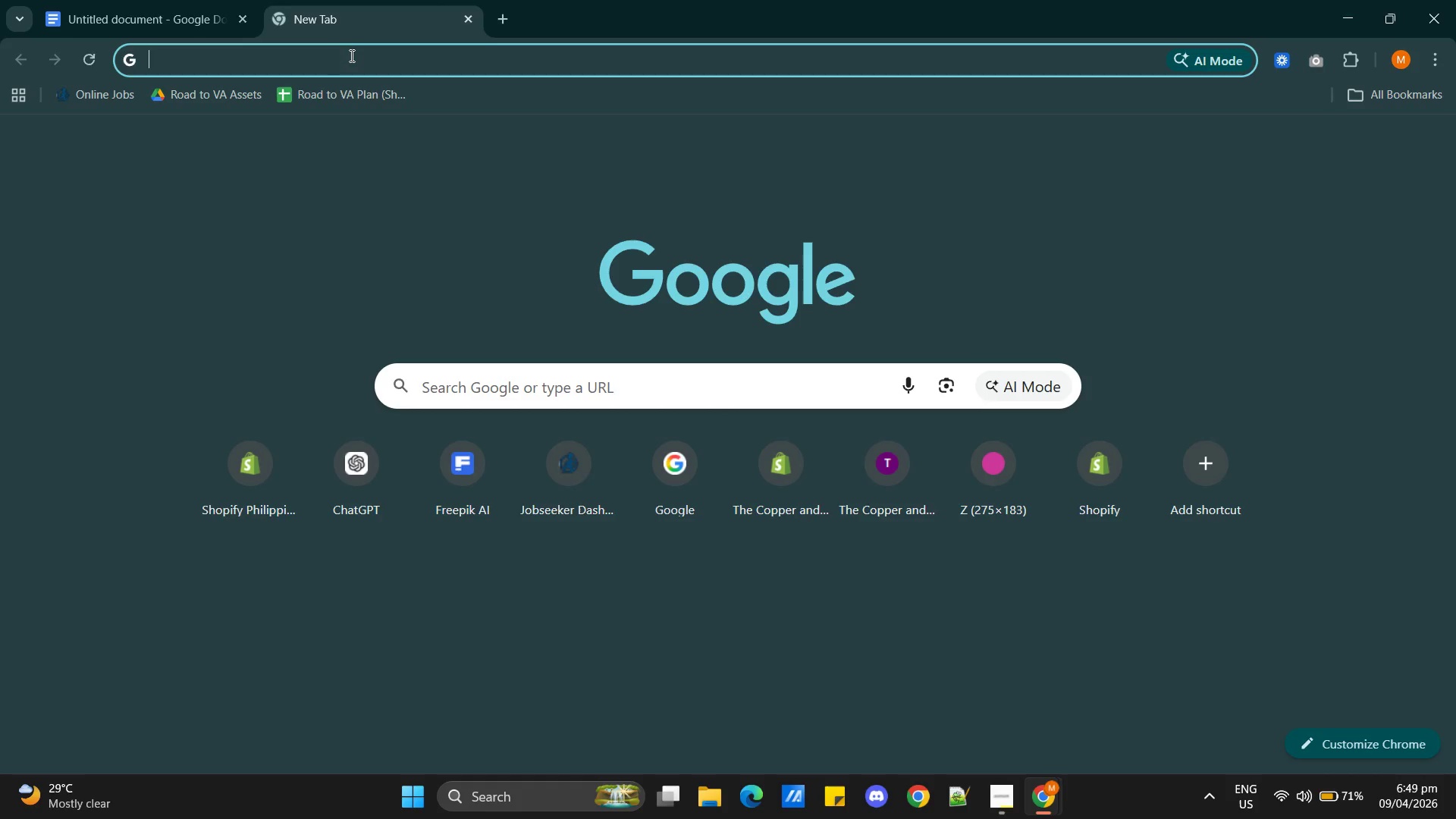 
left_click([353, 57])
 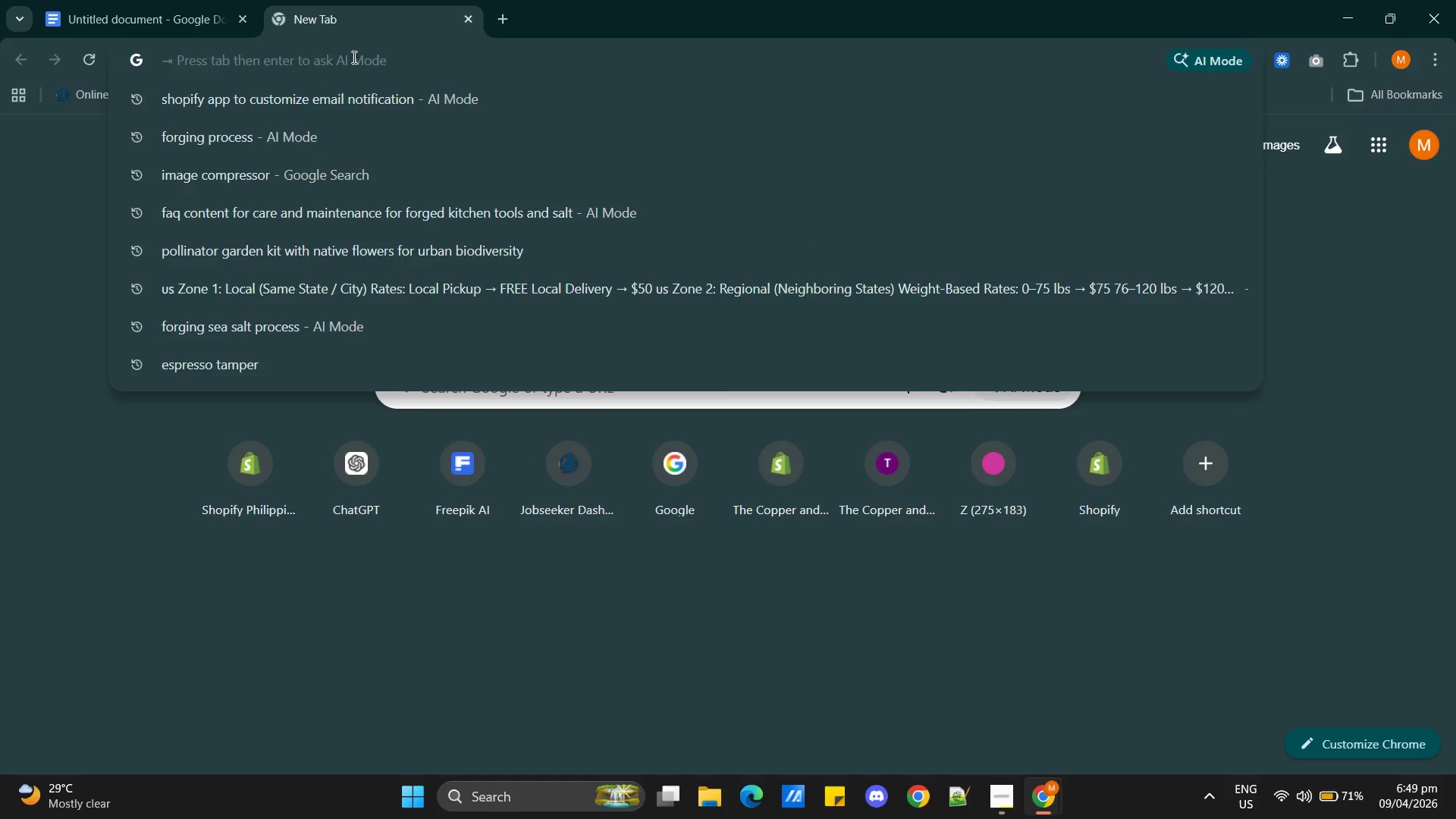 
type(freepik.)
key(Backspace)
type(com)
 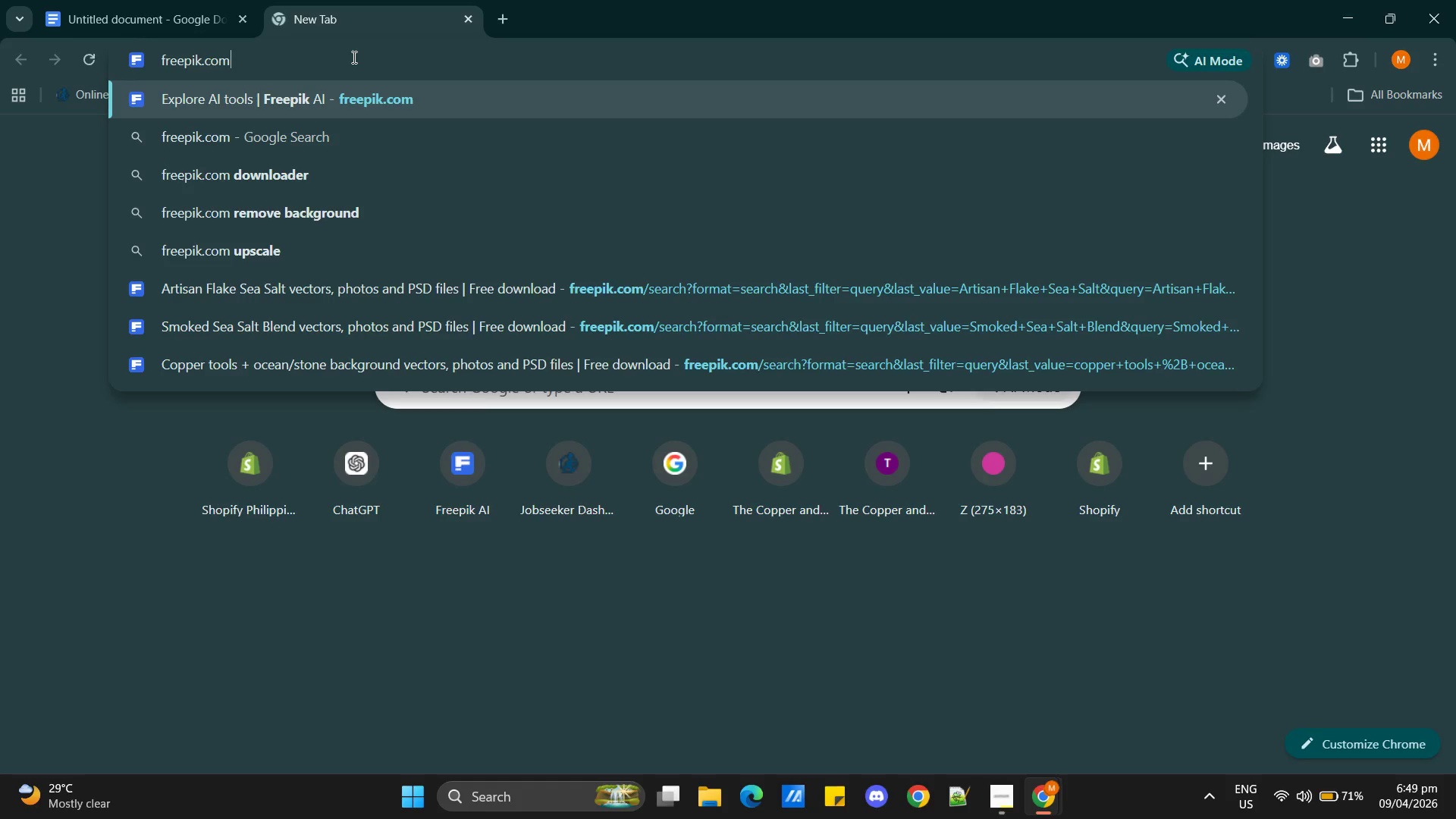 
key(Enter)
 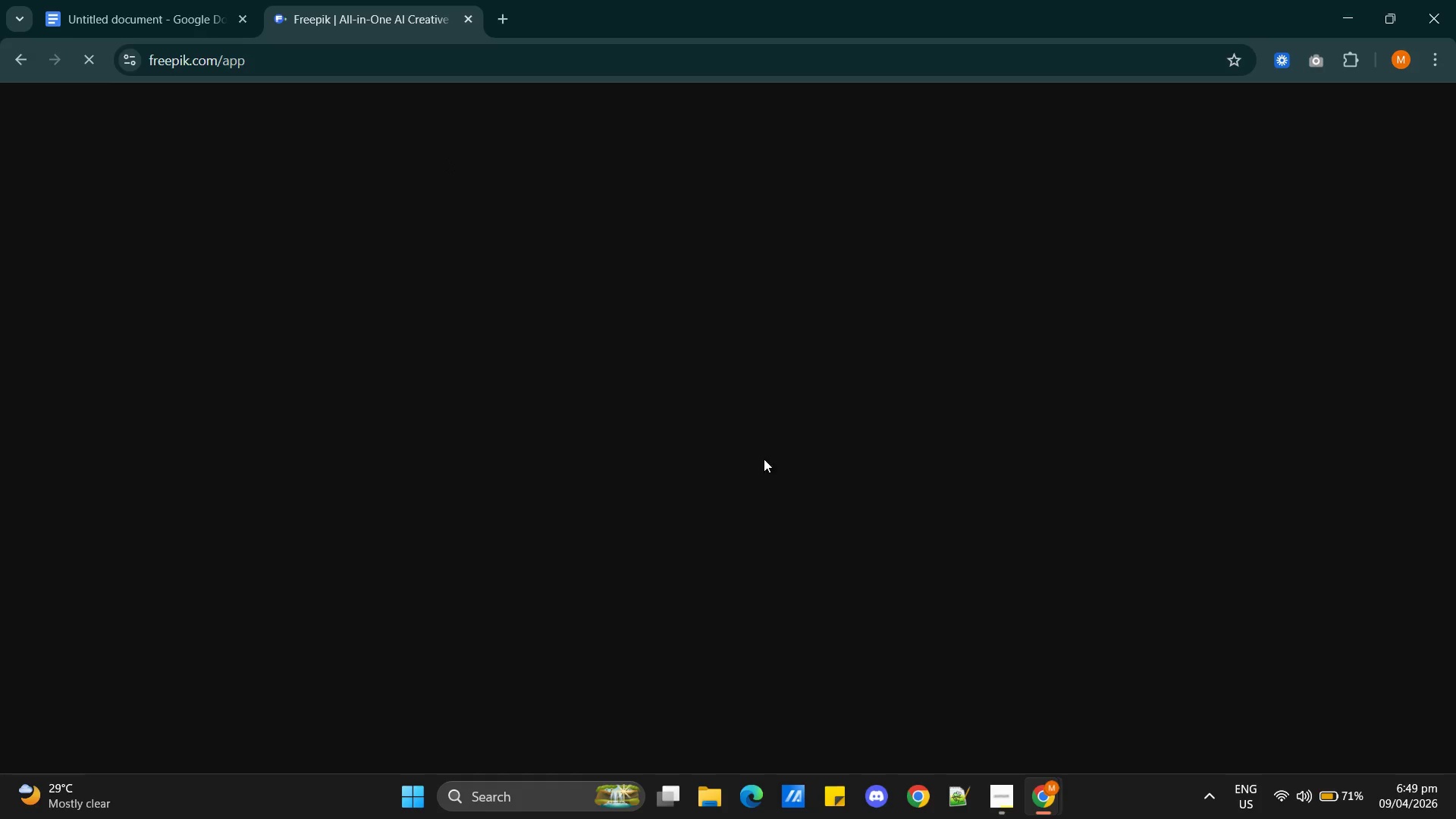 
key(Alt+Tab)
 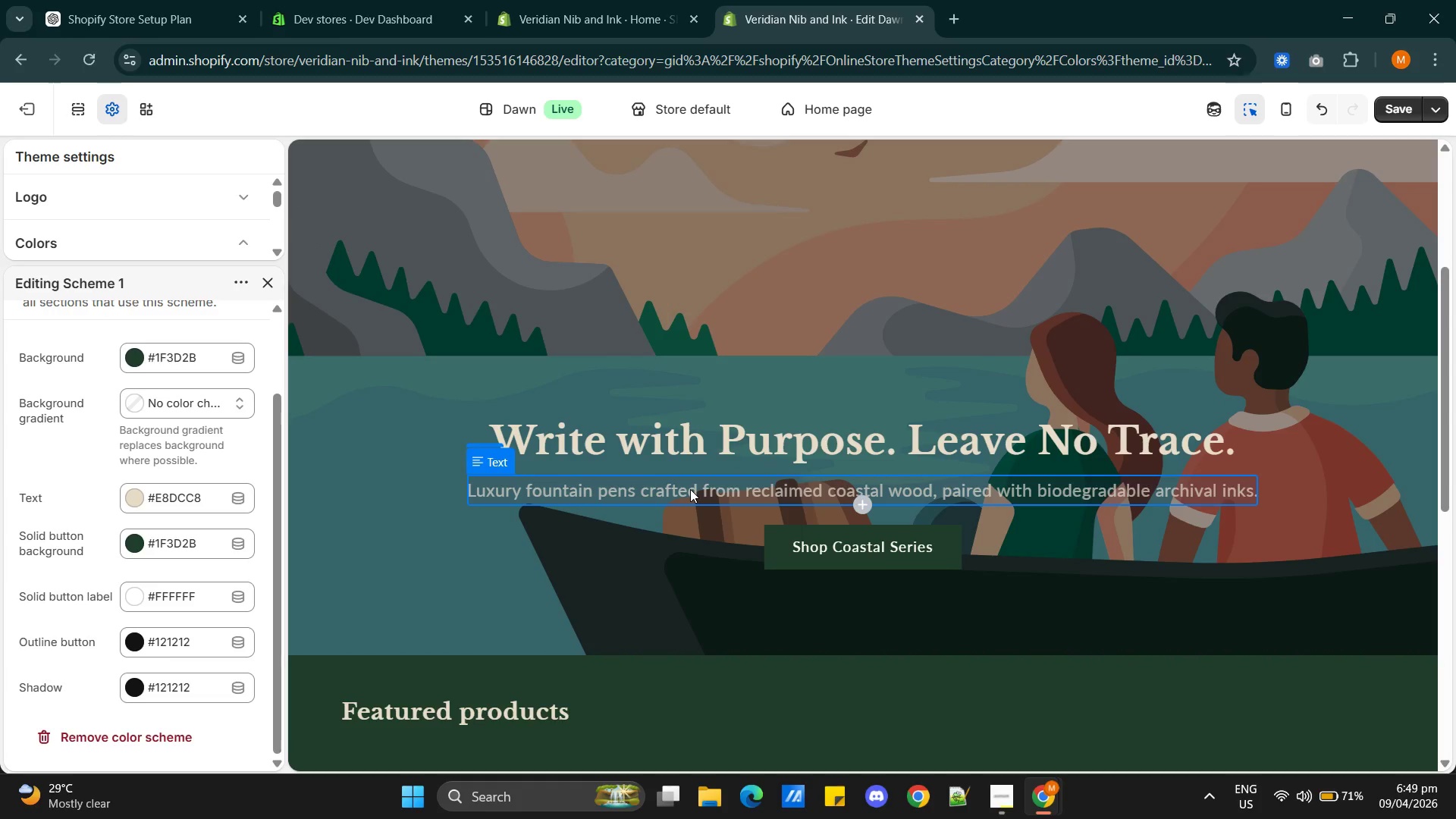 
wait(5.08)
 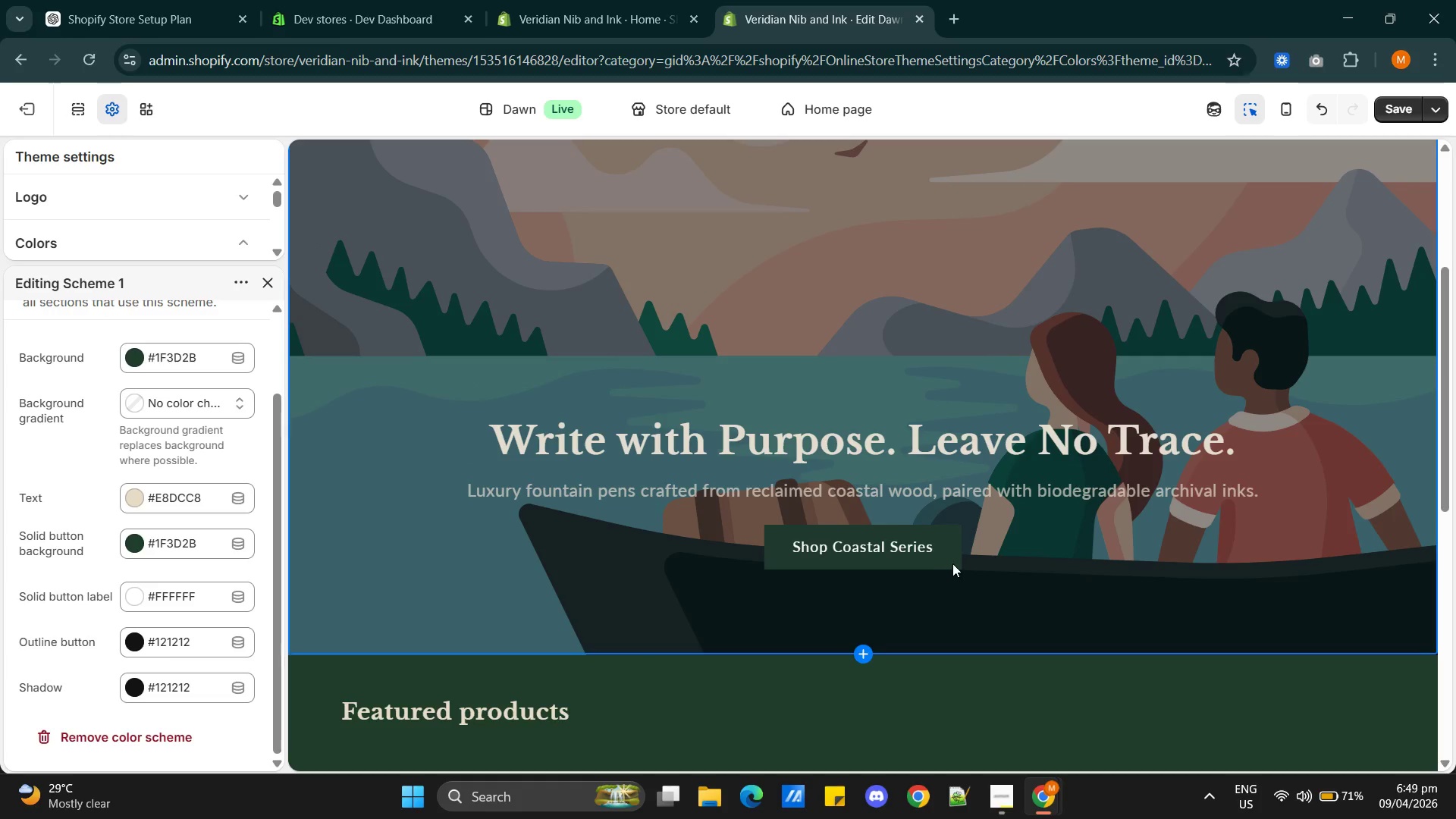 
double_click([690, 489])
 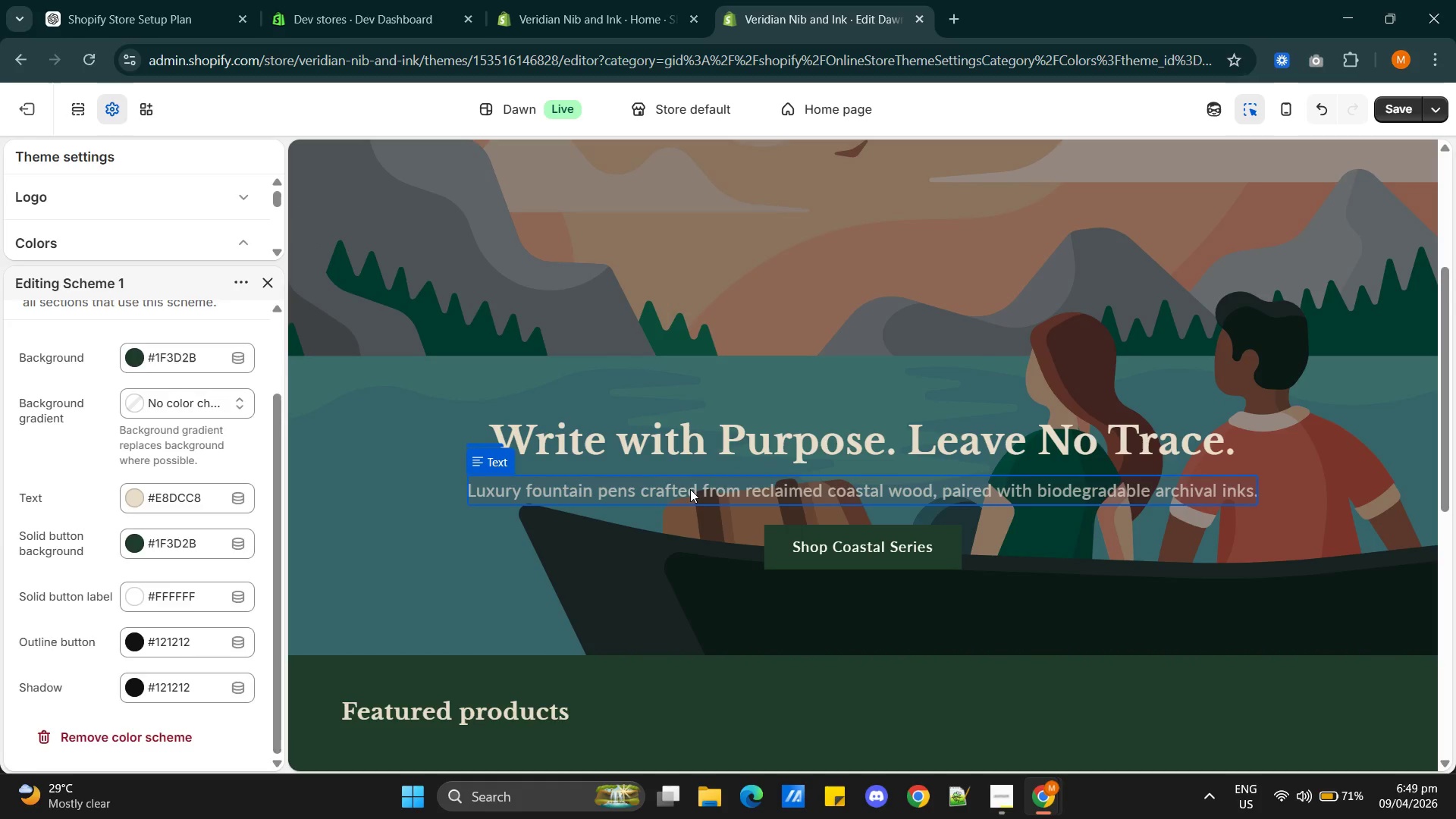 
triple_click([690, 489])
 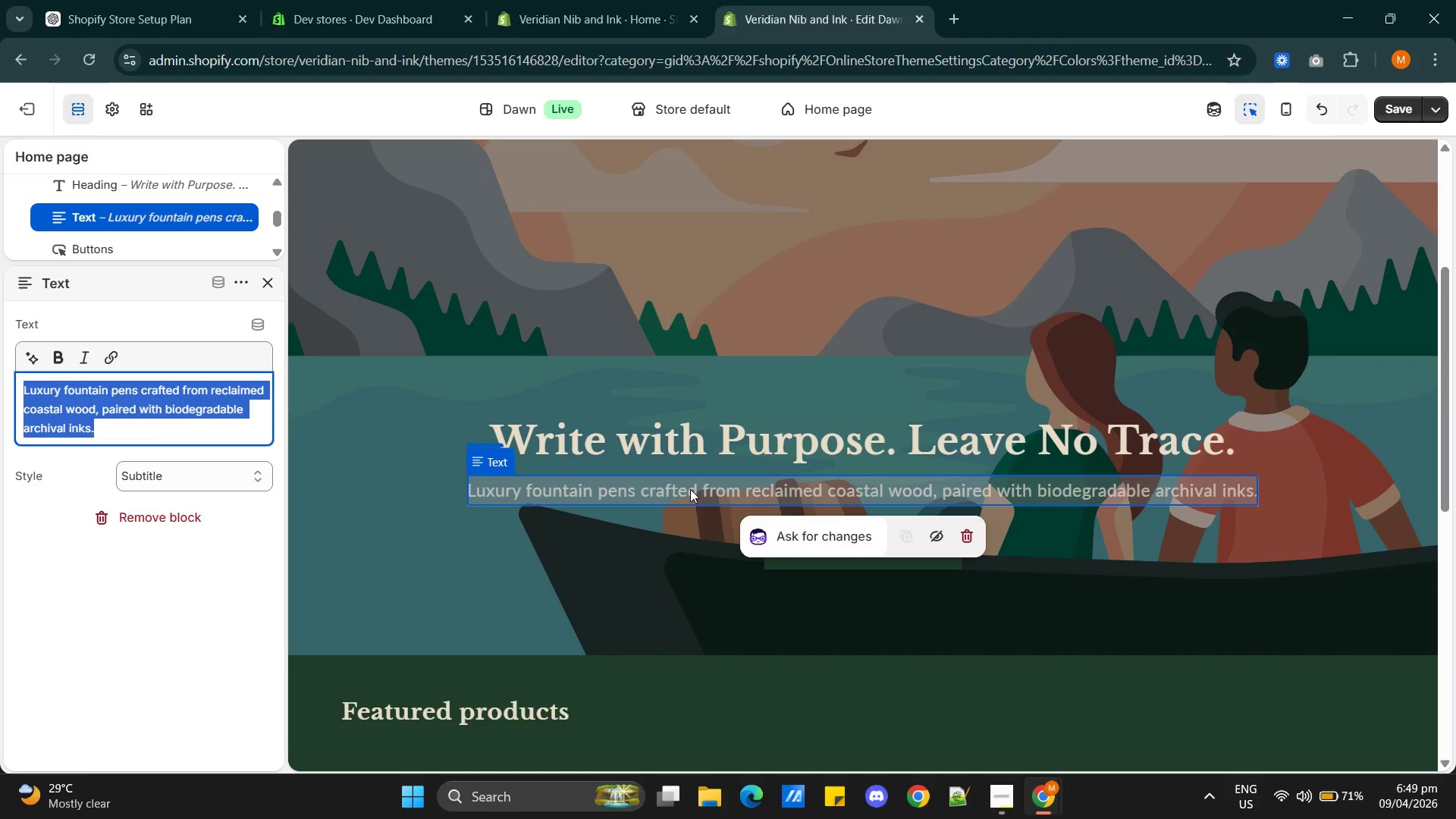 
key(Control+C)
 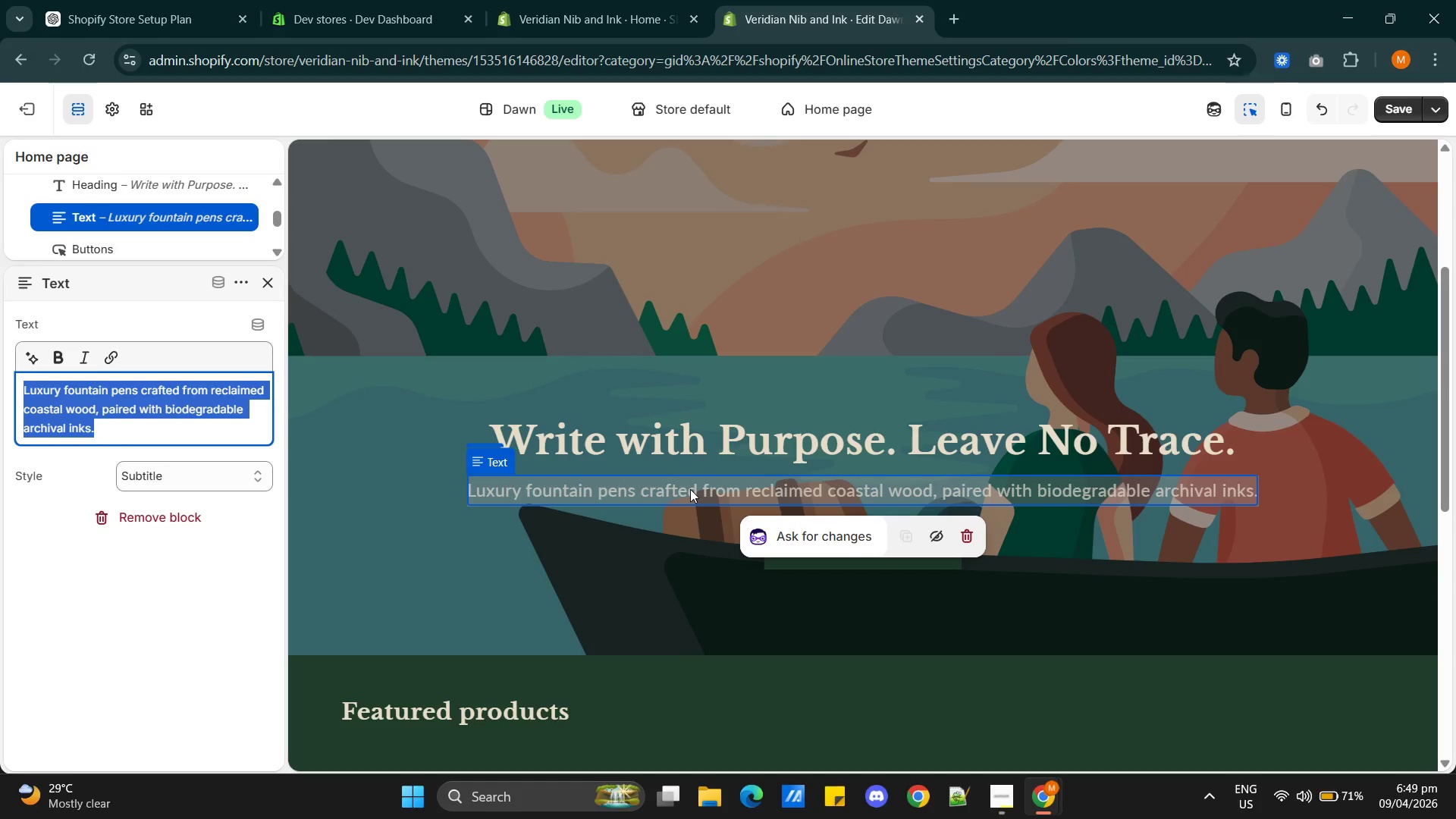 
key(Control+C)
 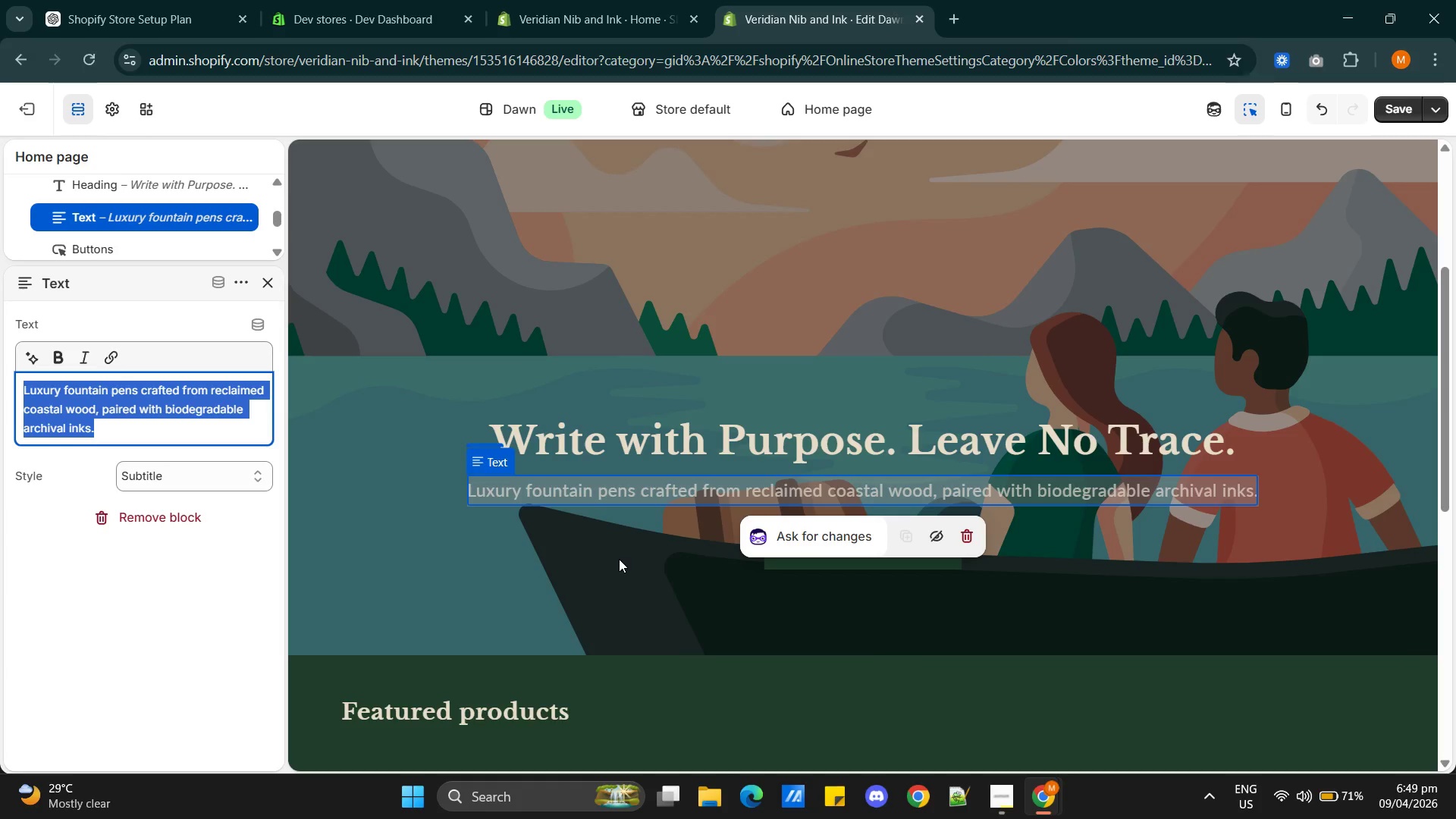 
left_click([619, 559])
 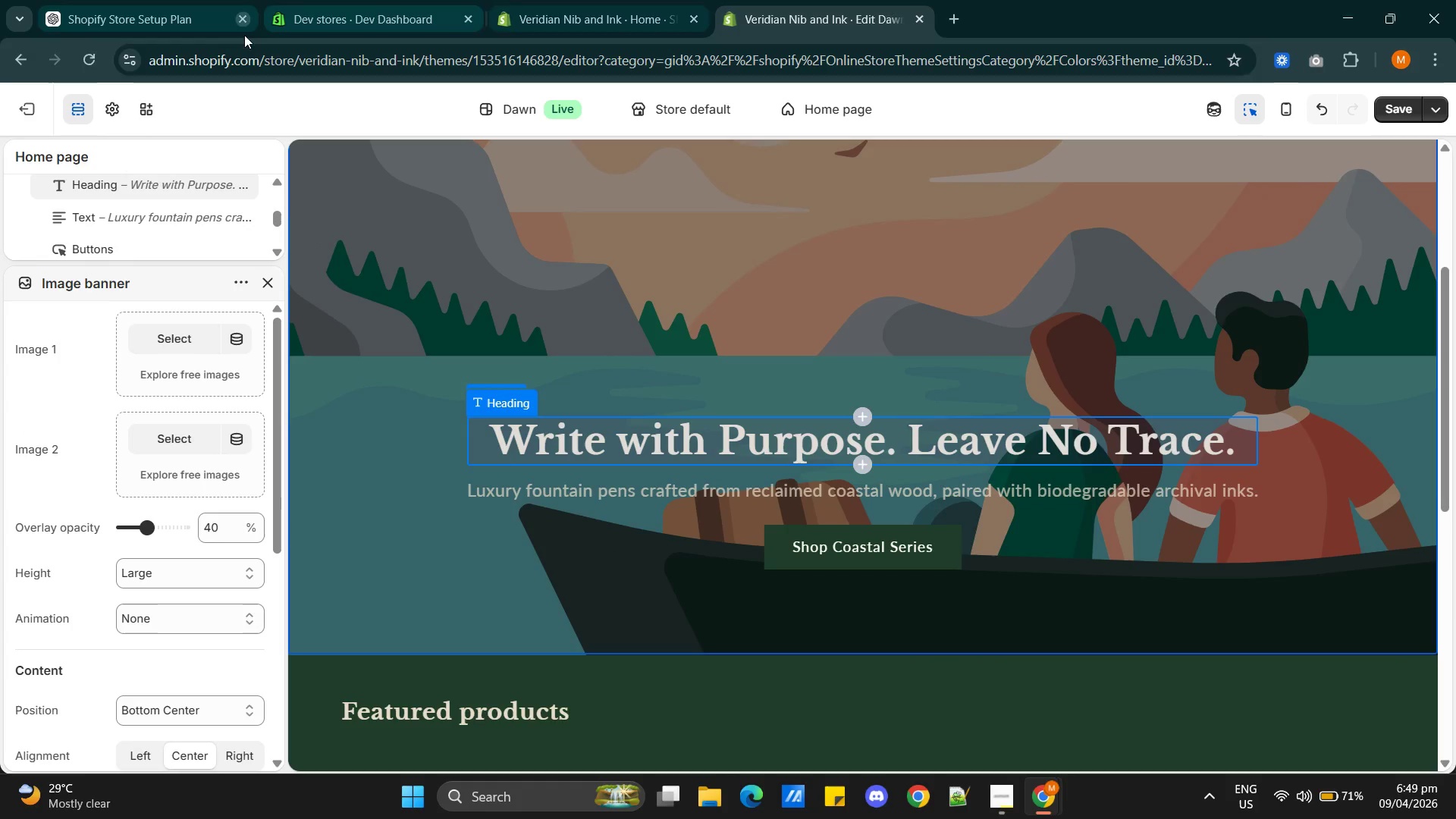 
key(Alt+Tab)
 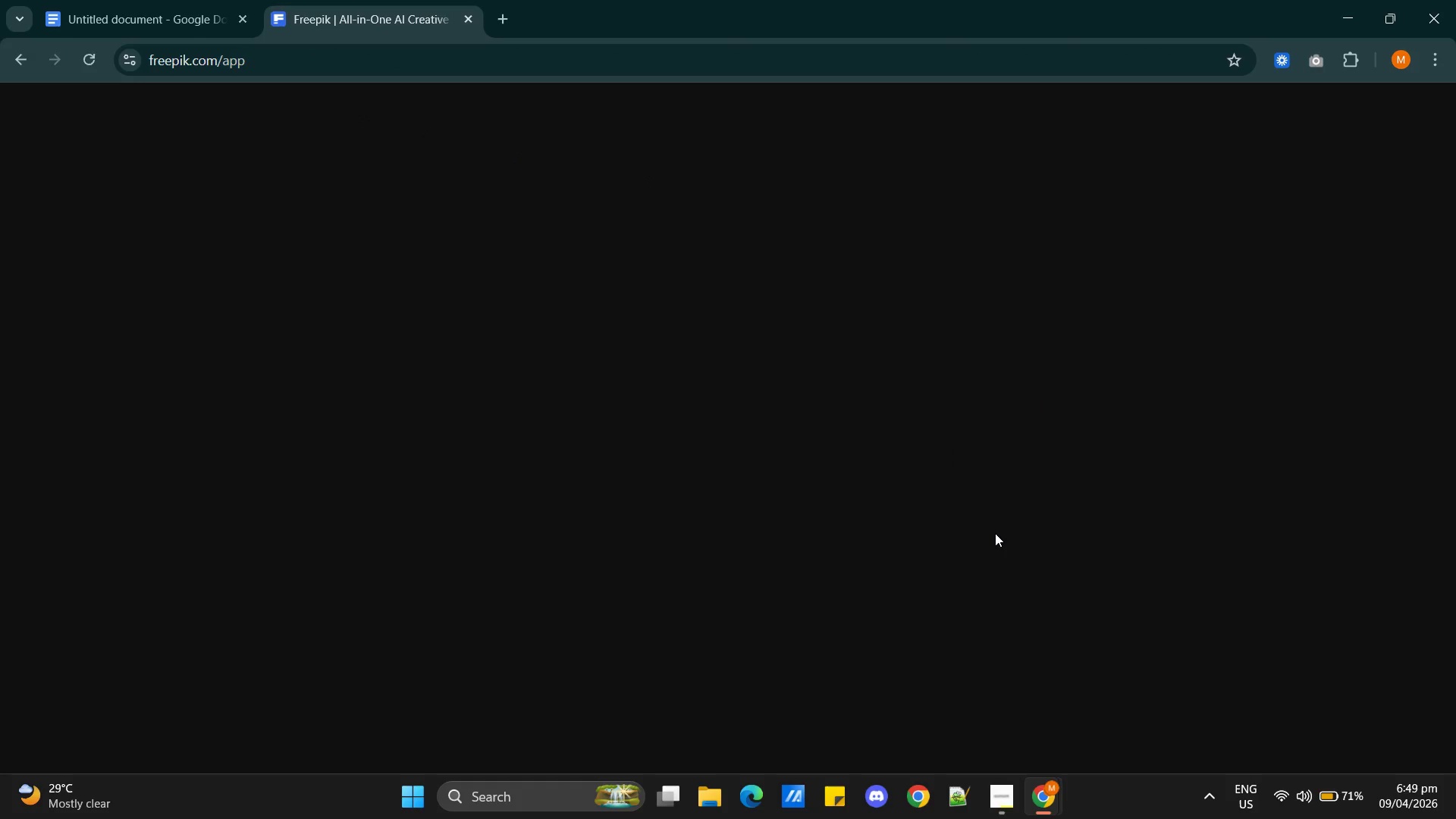 
left_click([1010, 803])